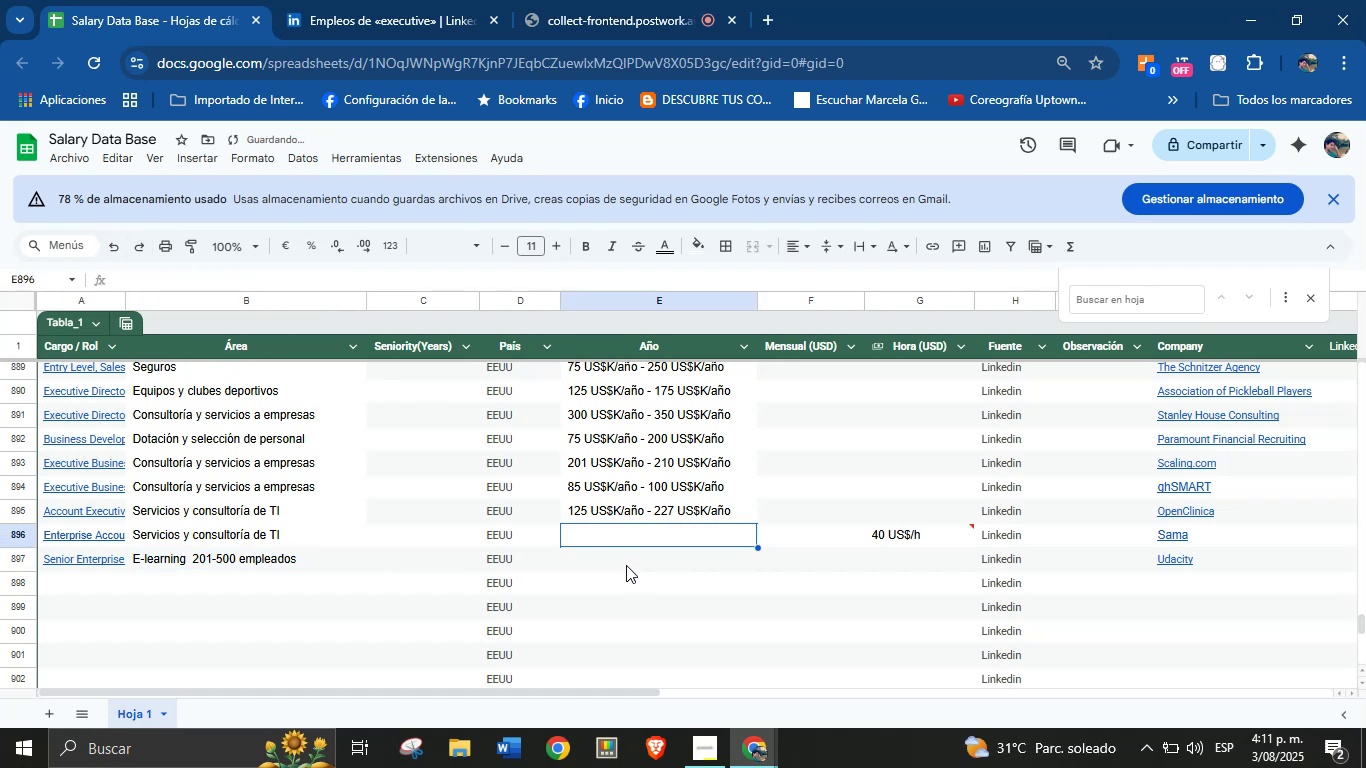 
key(Control+V)
 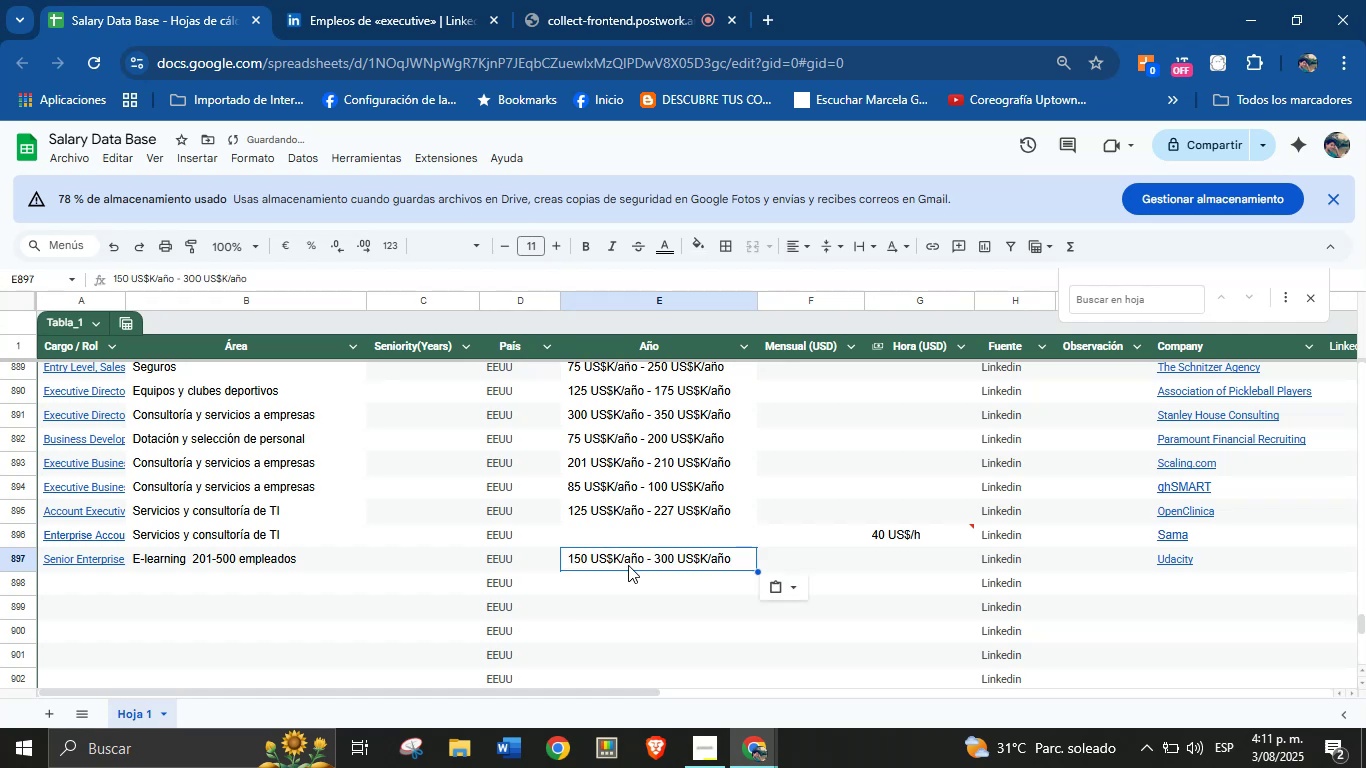 
left_click([395, 0])
 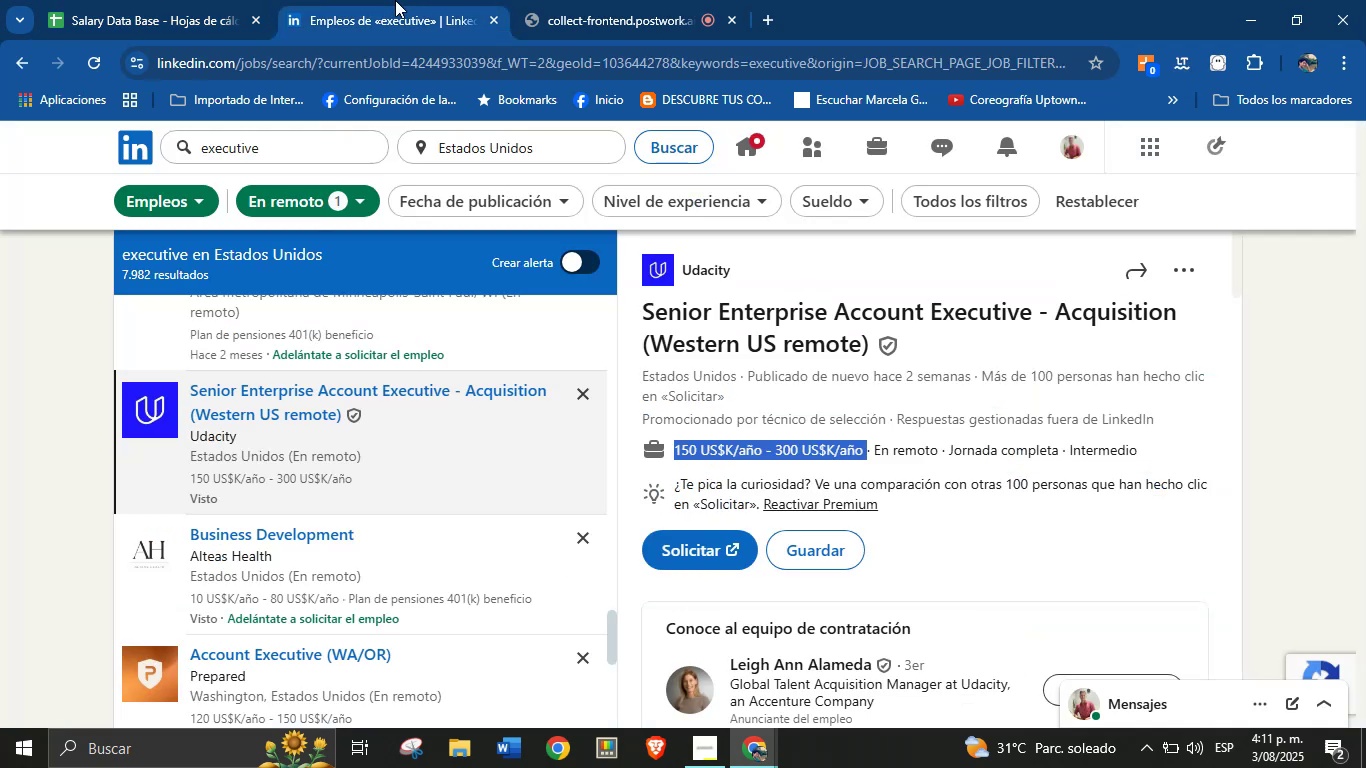 
left_click([195, 0])
 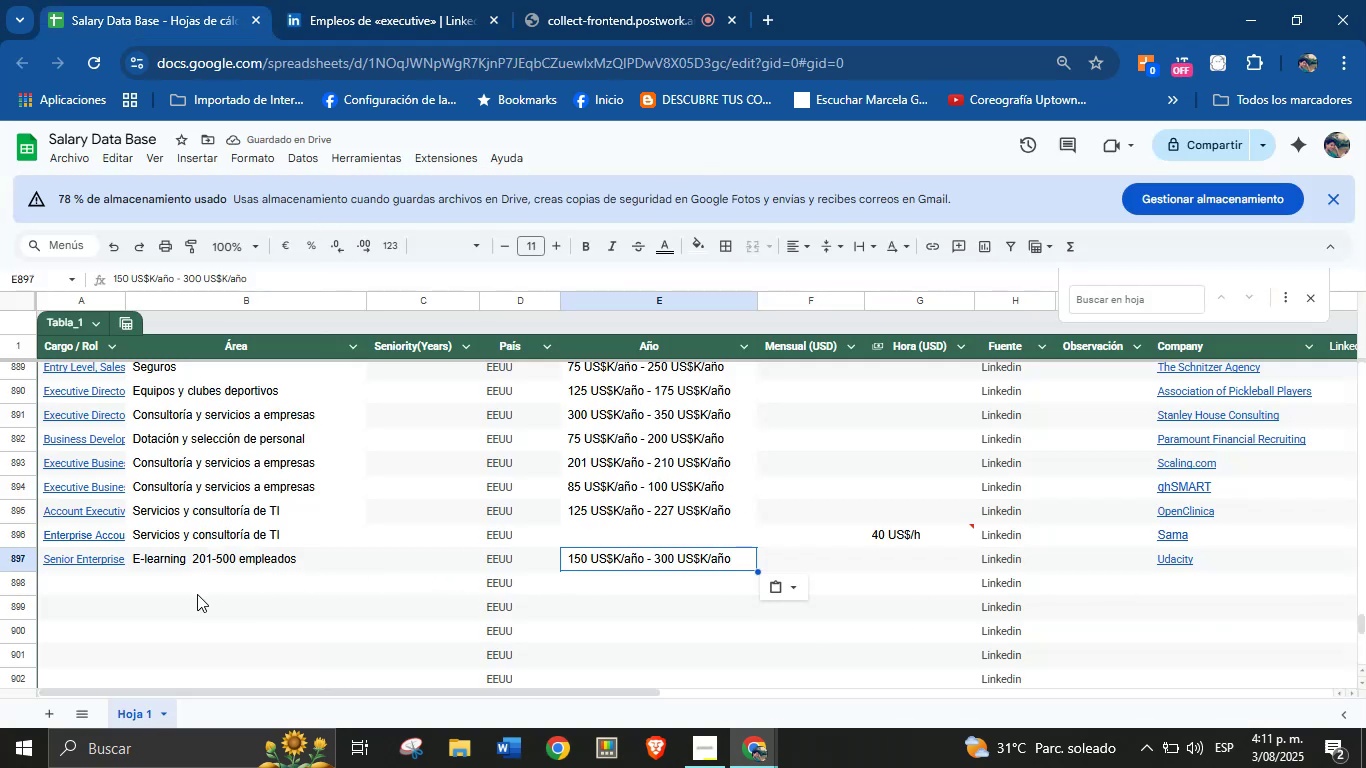 
left_click([100, 583])
 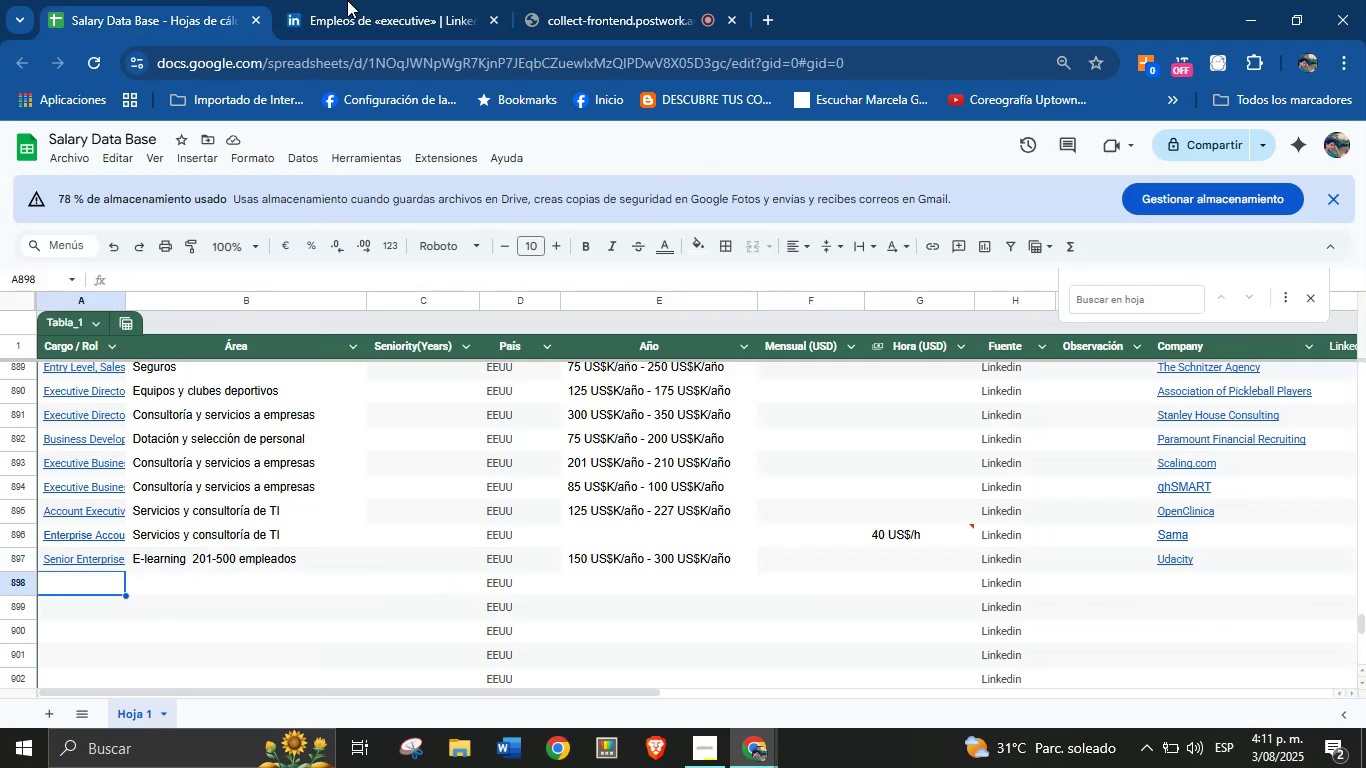 
double_click([392, 0])
 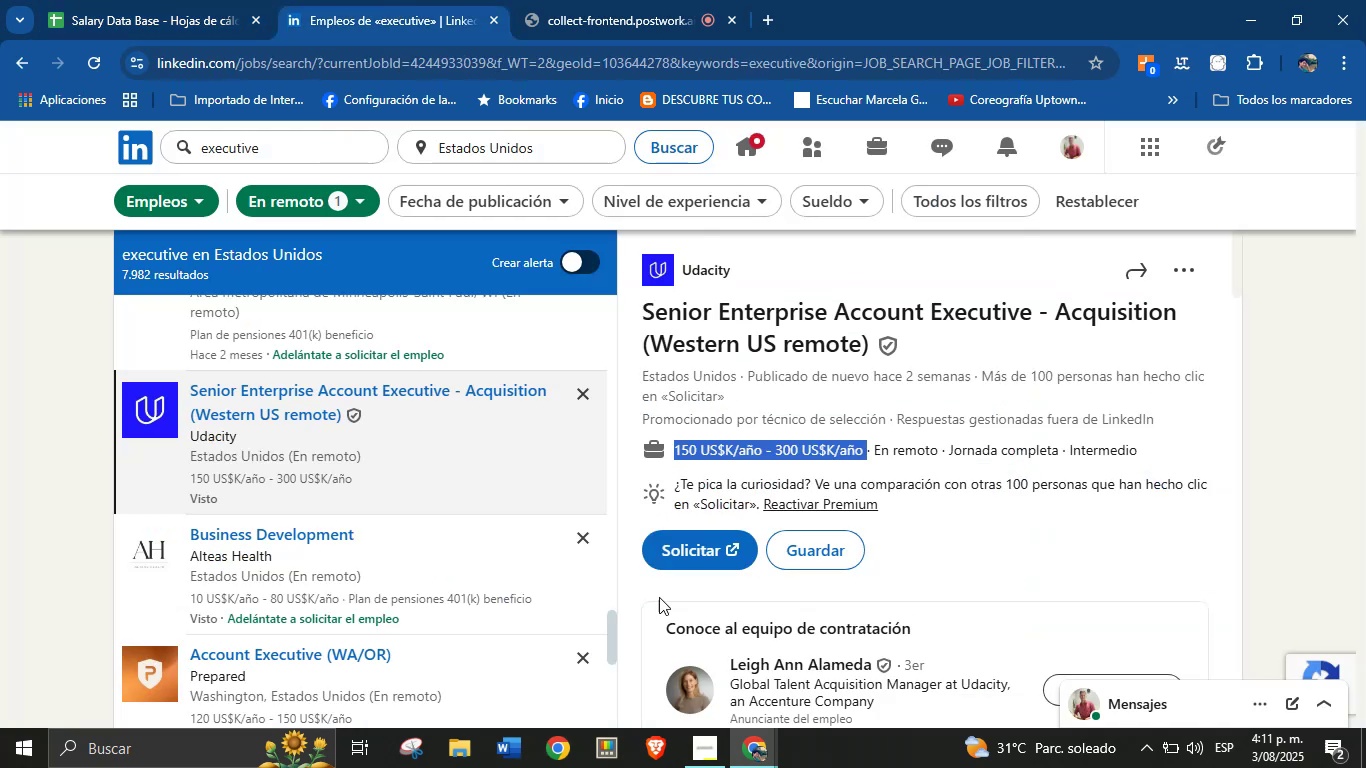 
scroll: coordinate [376, 545], scroll_direction: down, amount: 1.0
 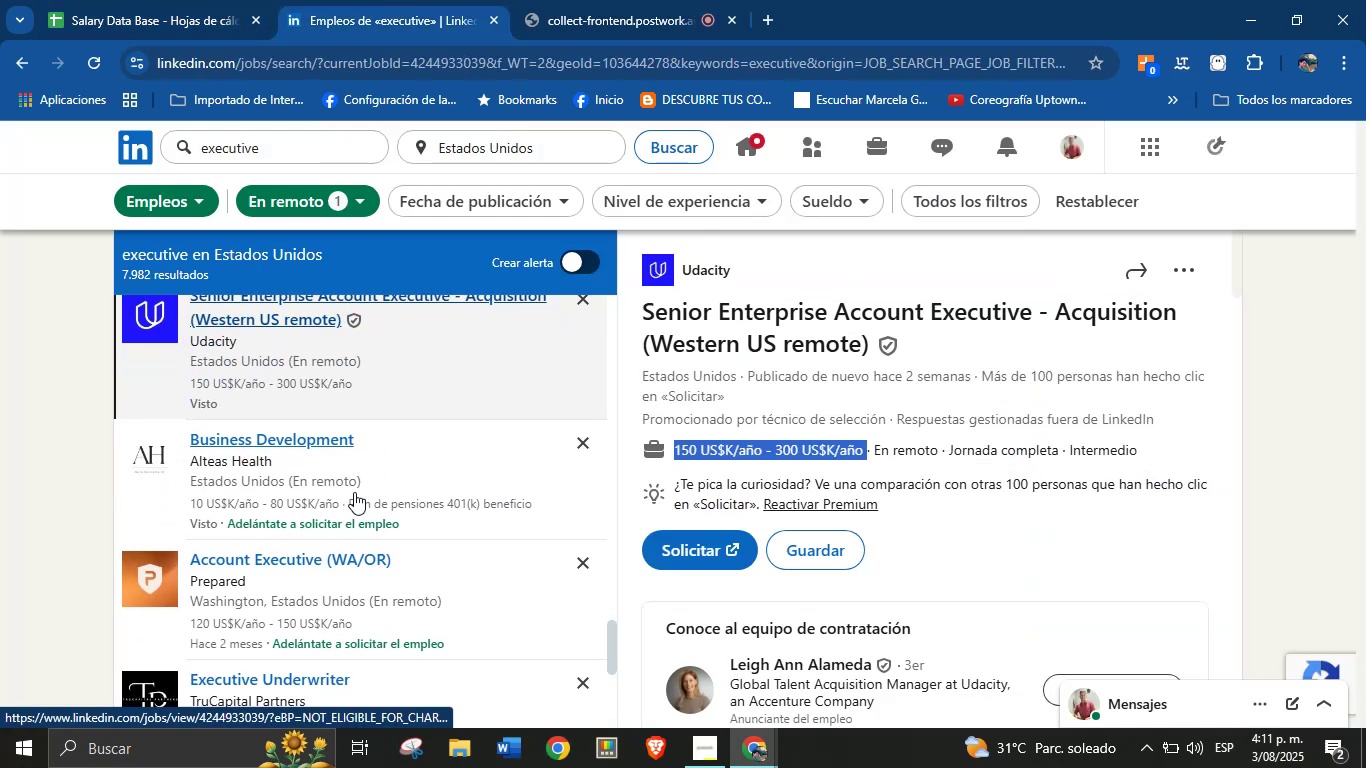 
left_click([305, 437])
 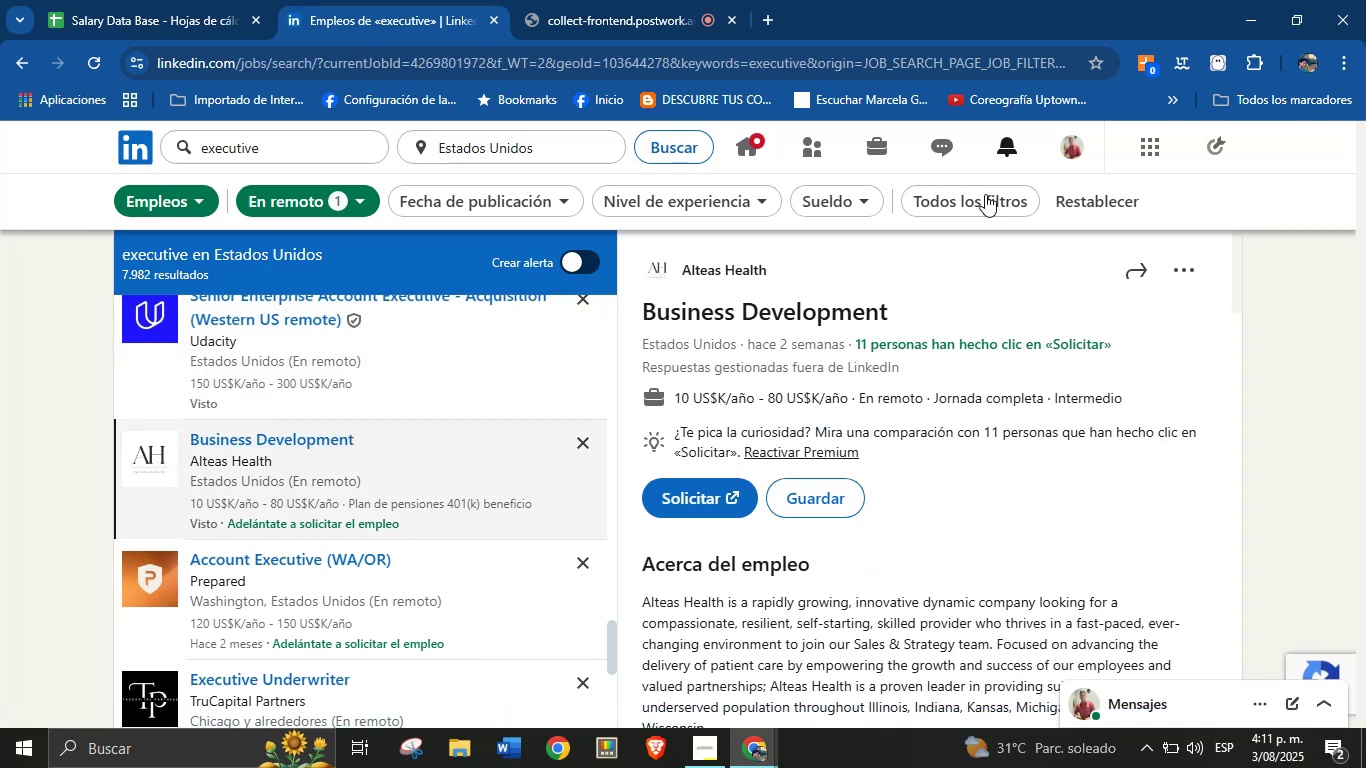 
wait(8.14)
 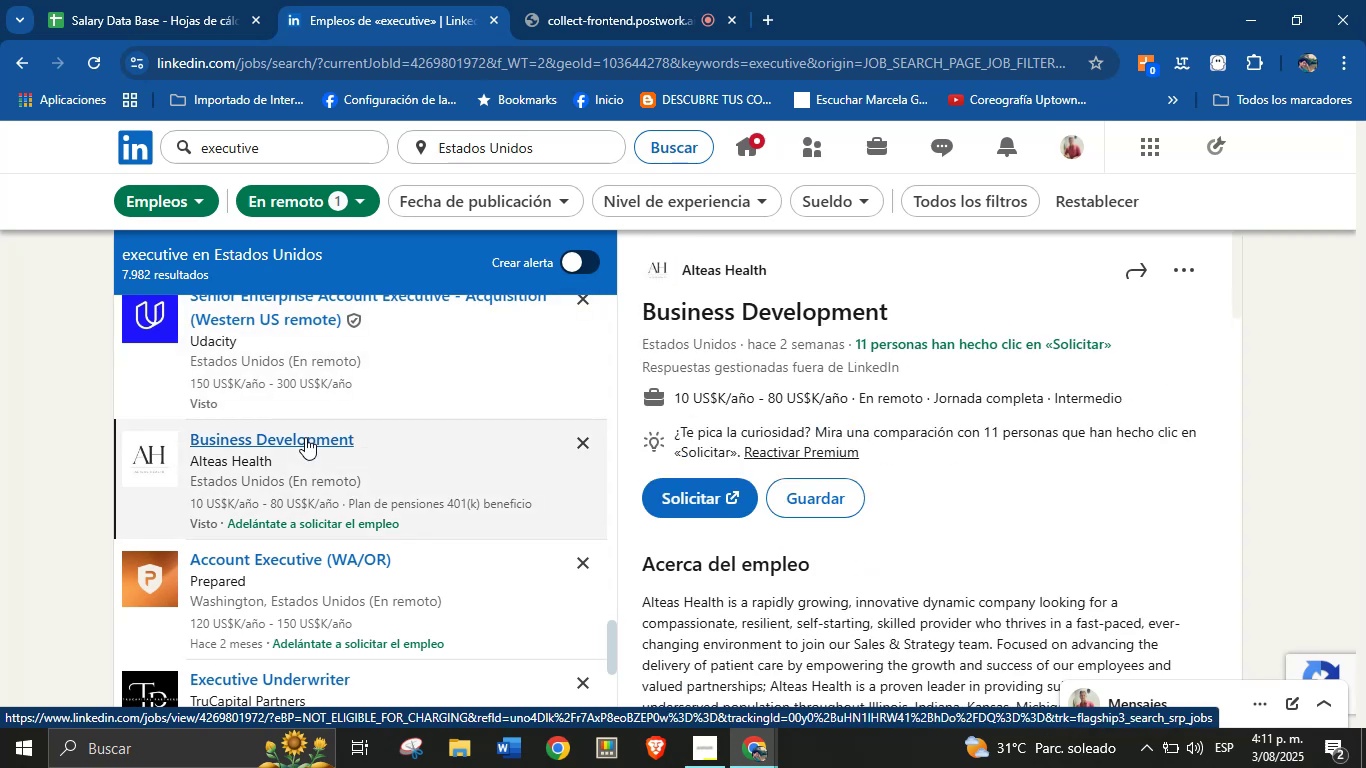 
key(Control+C)
 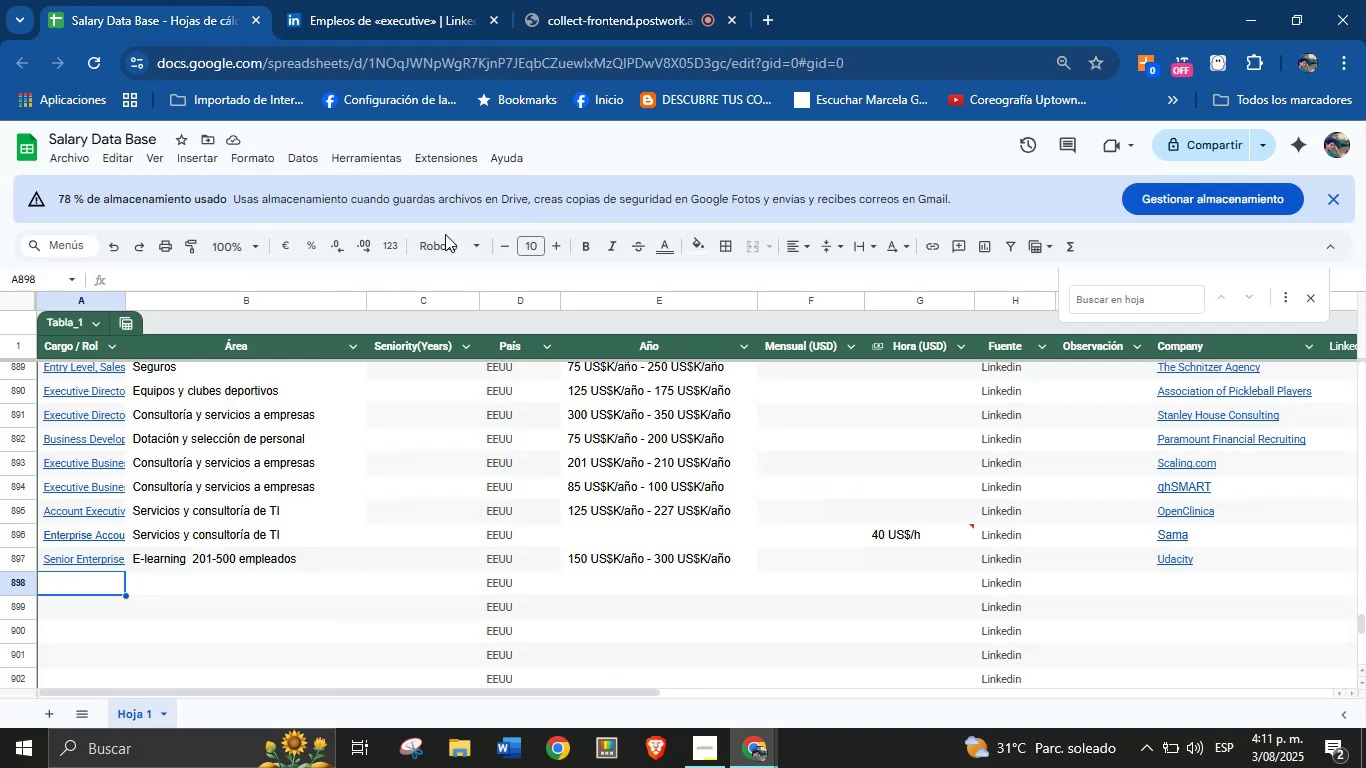 
left_click([1173, 592])
 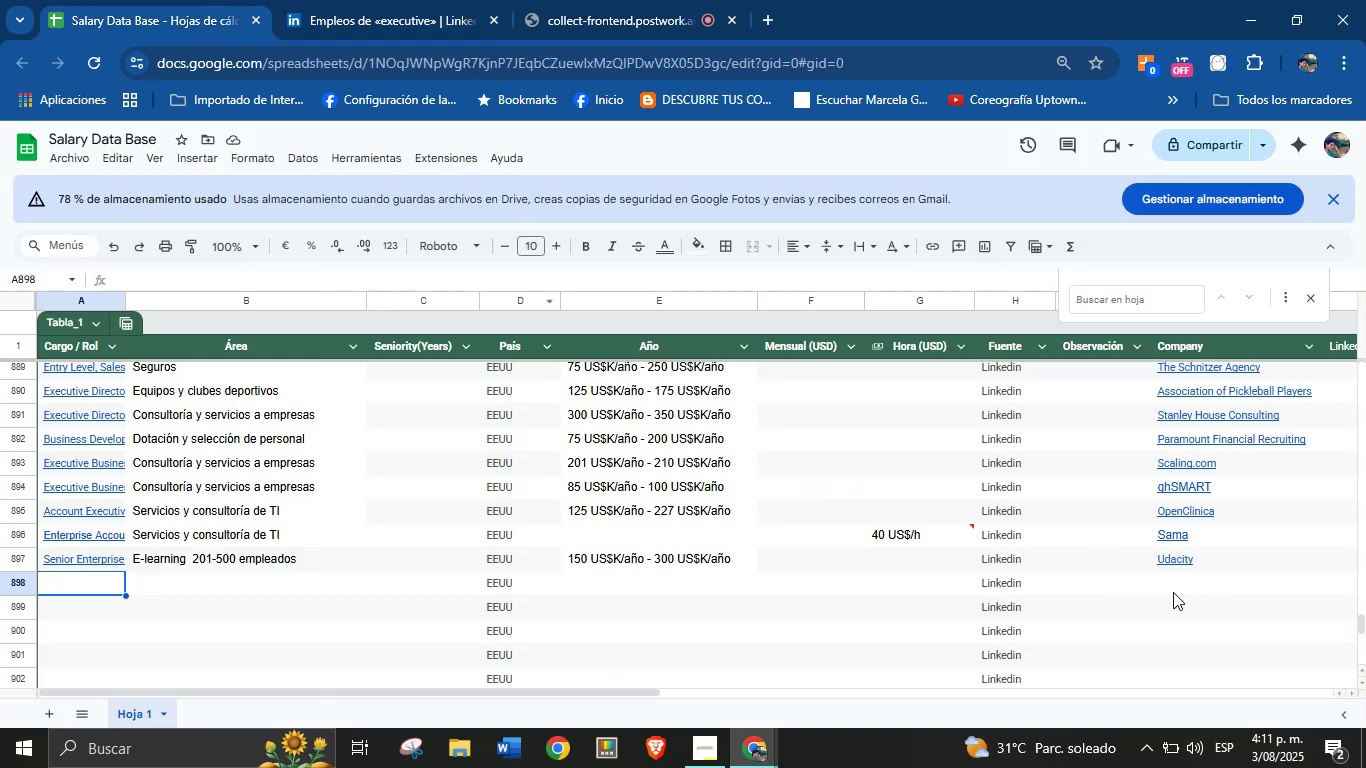 
key(Control+V)
 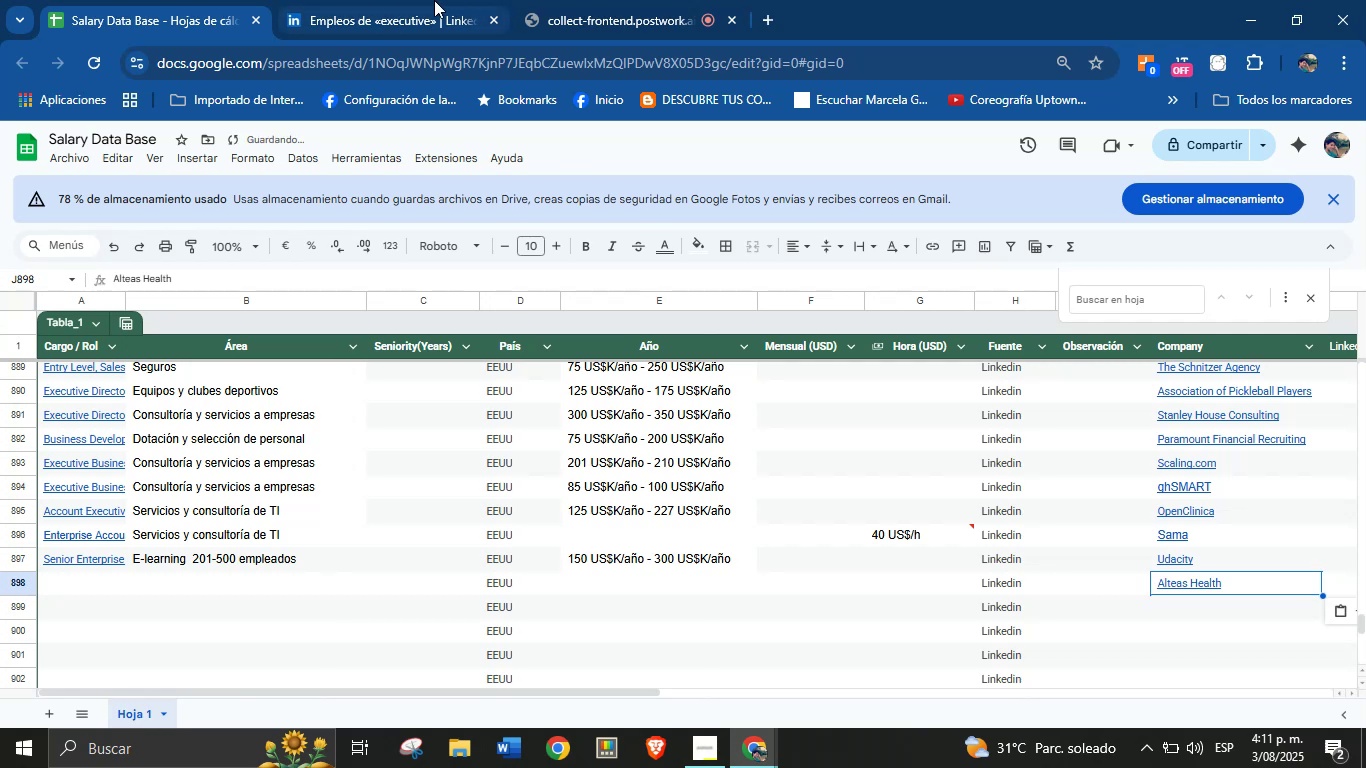 
left_click([434, 0])
 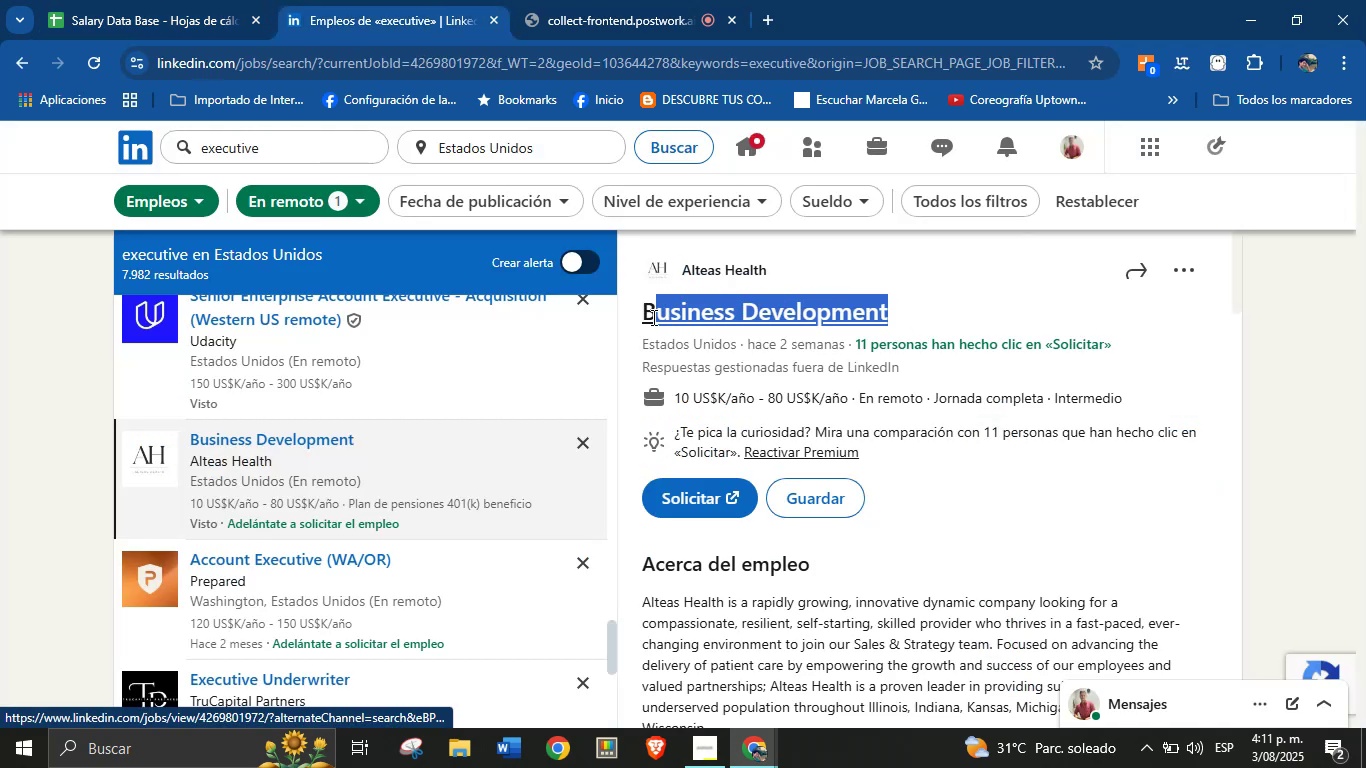 
key(Control+C)
 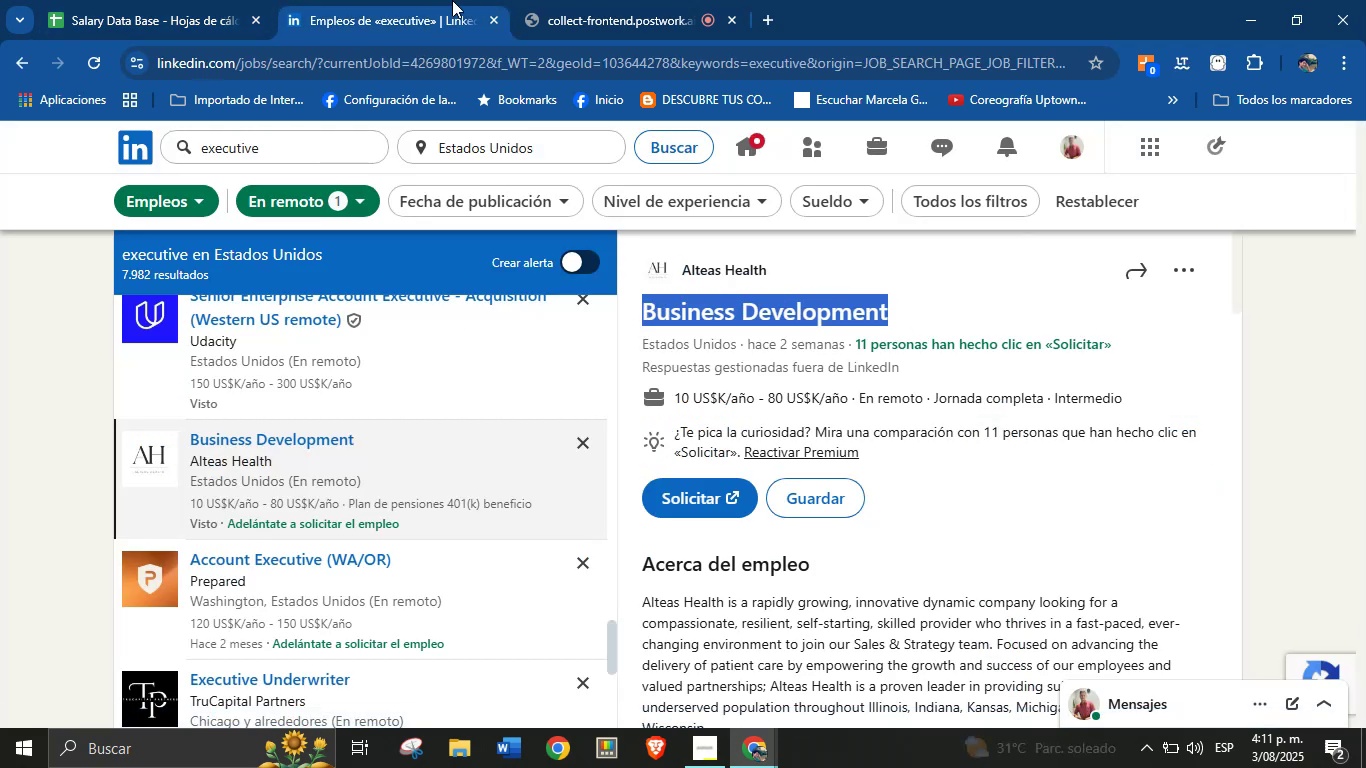 
left_click([207, 0])
 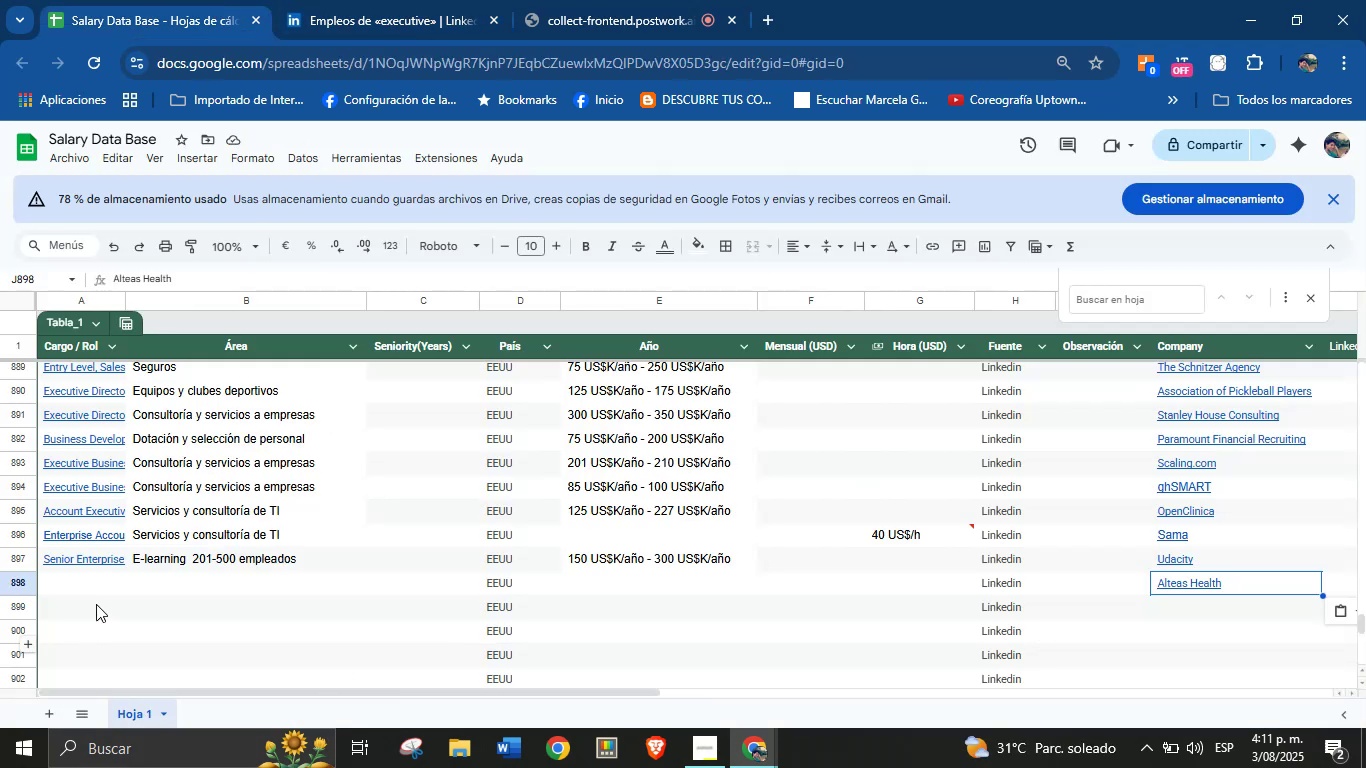 
key(Control+V)
 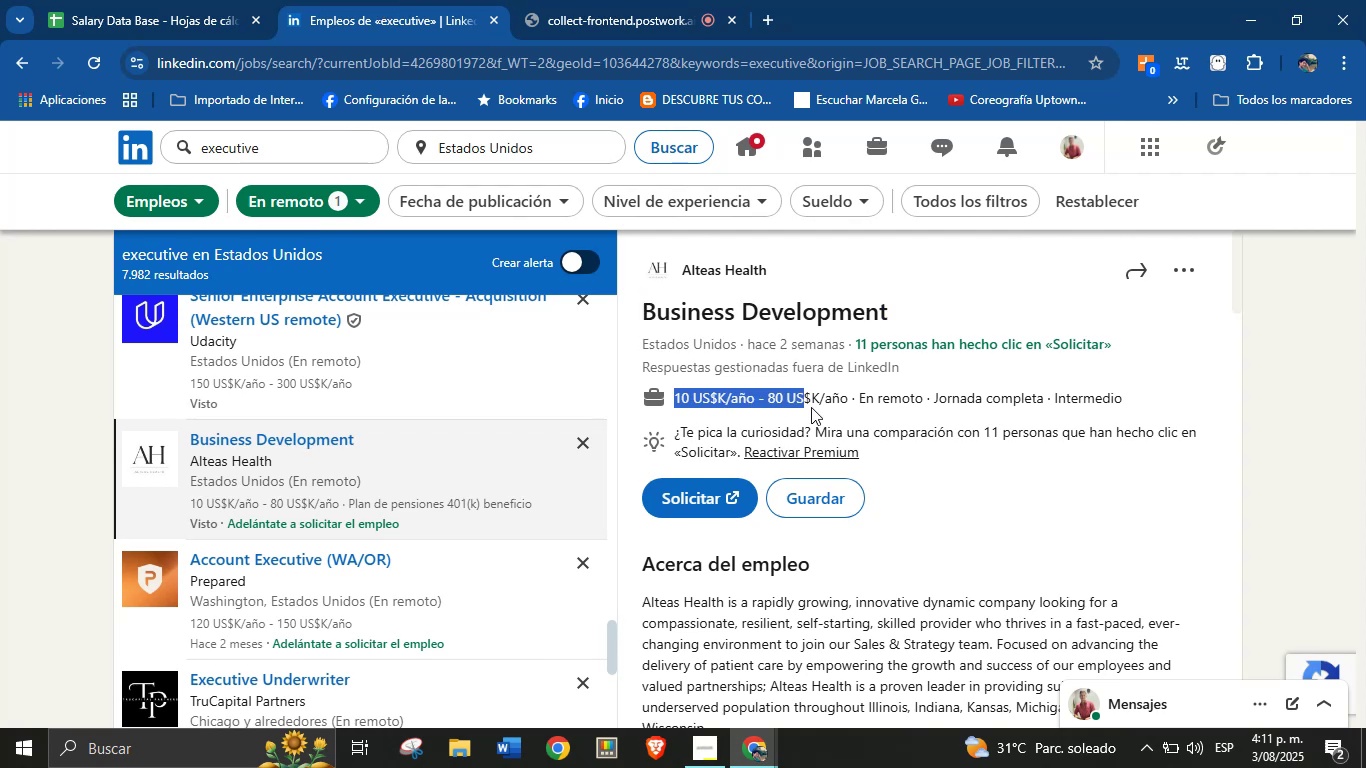 
key(Control+C)
 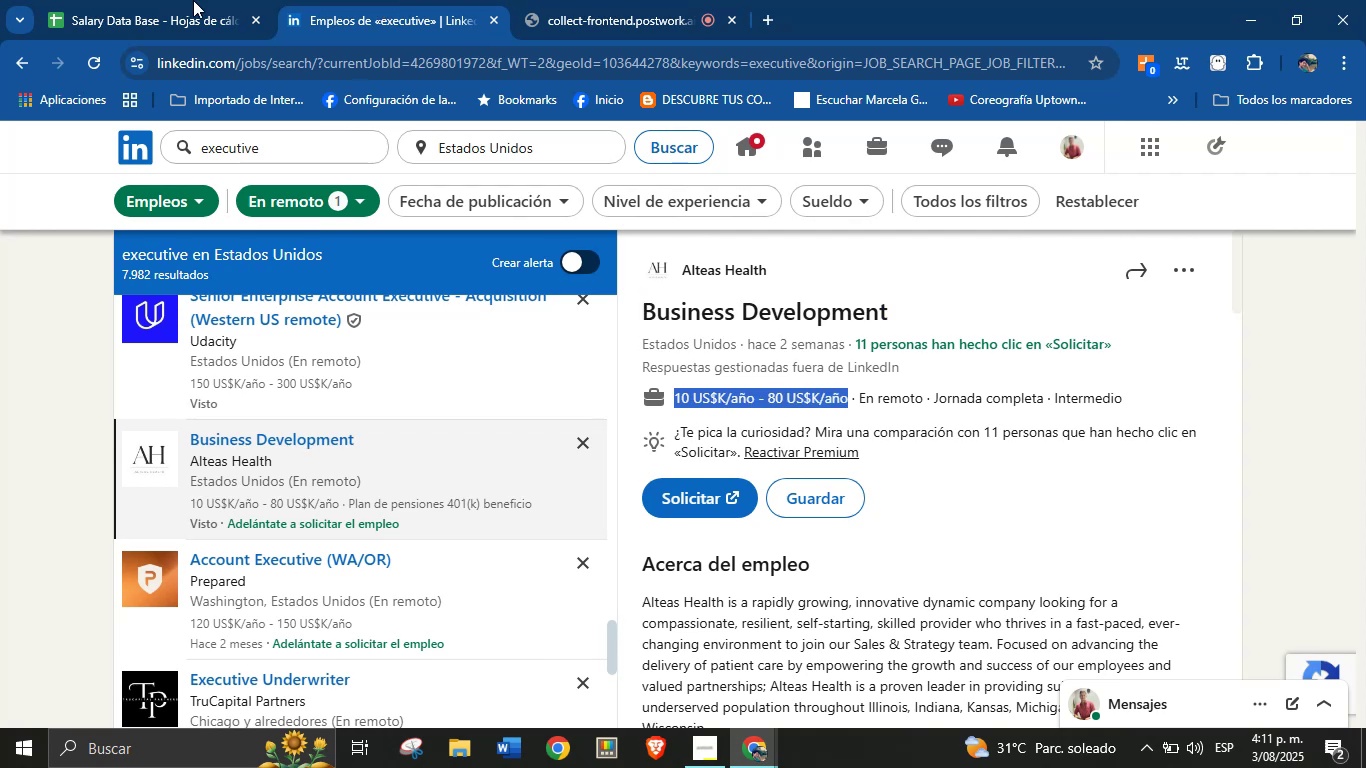 
left_click([121, 0])
 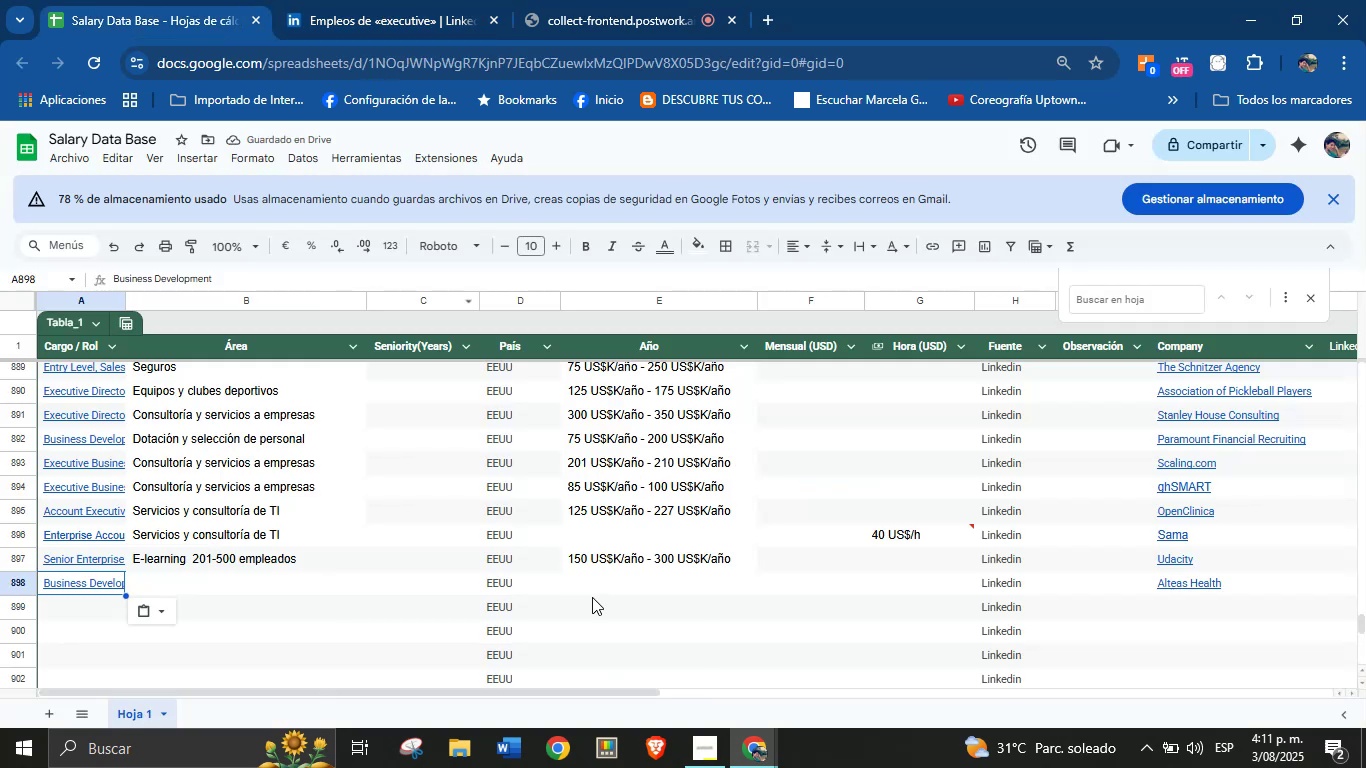 
left_click([605, 585])
 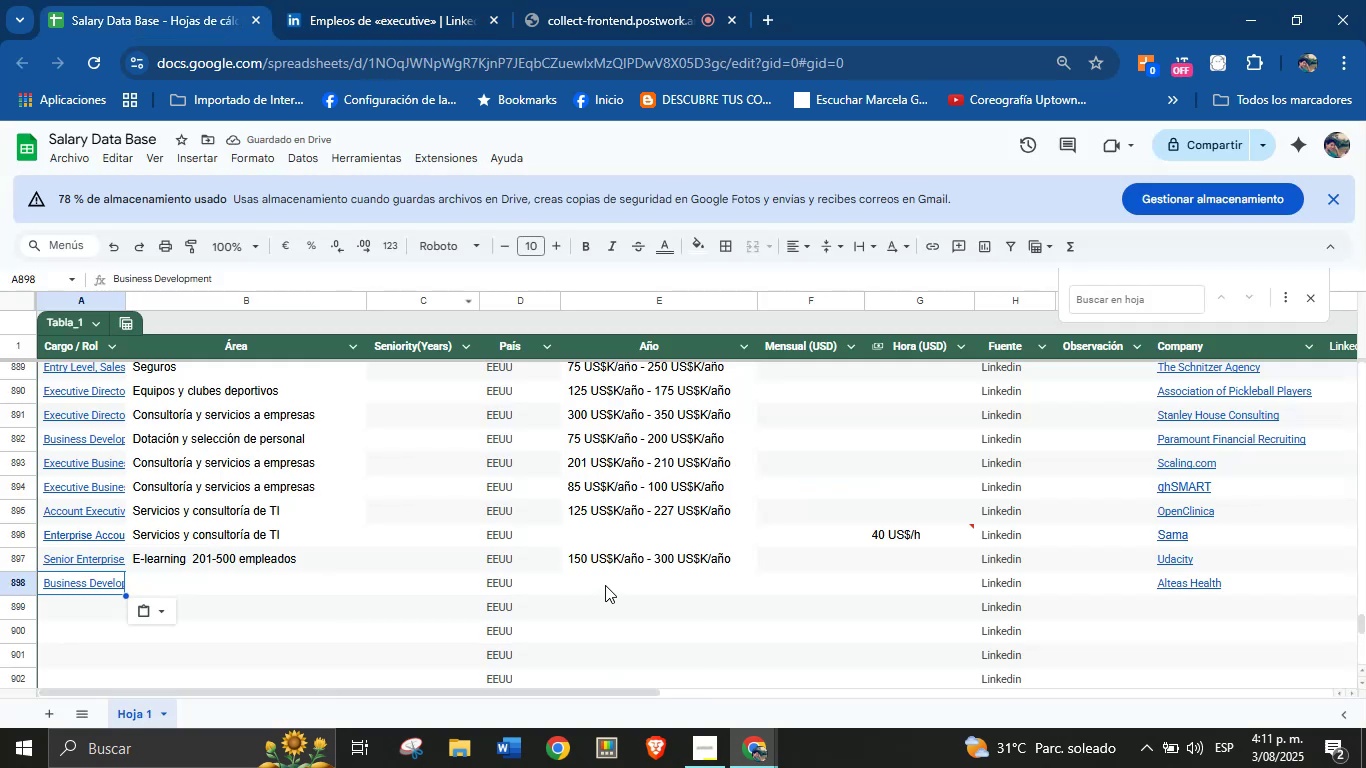 
key(Control+V)
 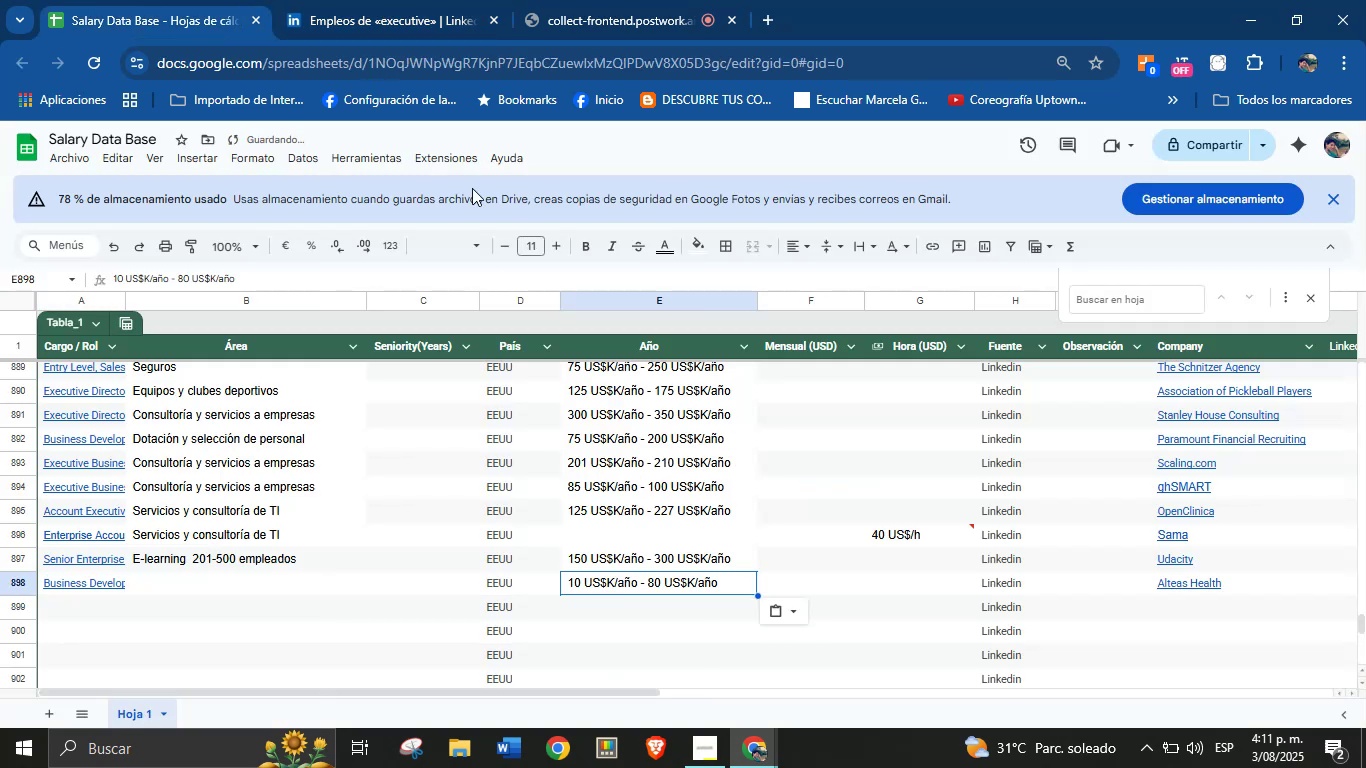 
left_click([389, 0])
 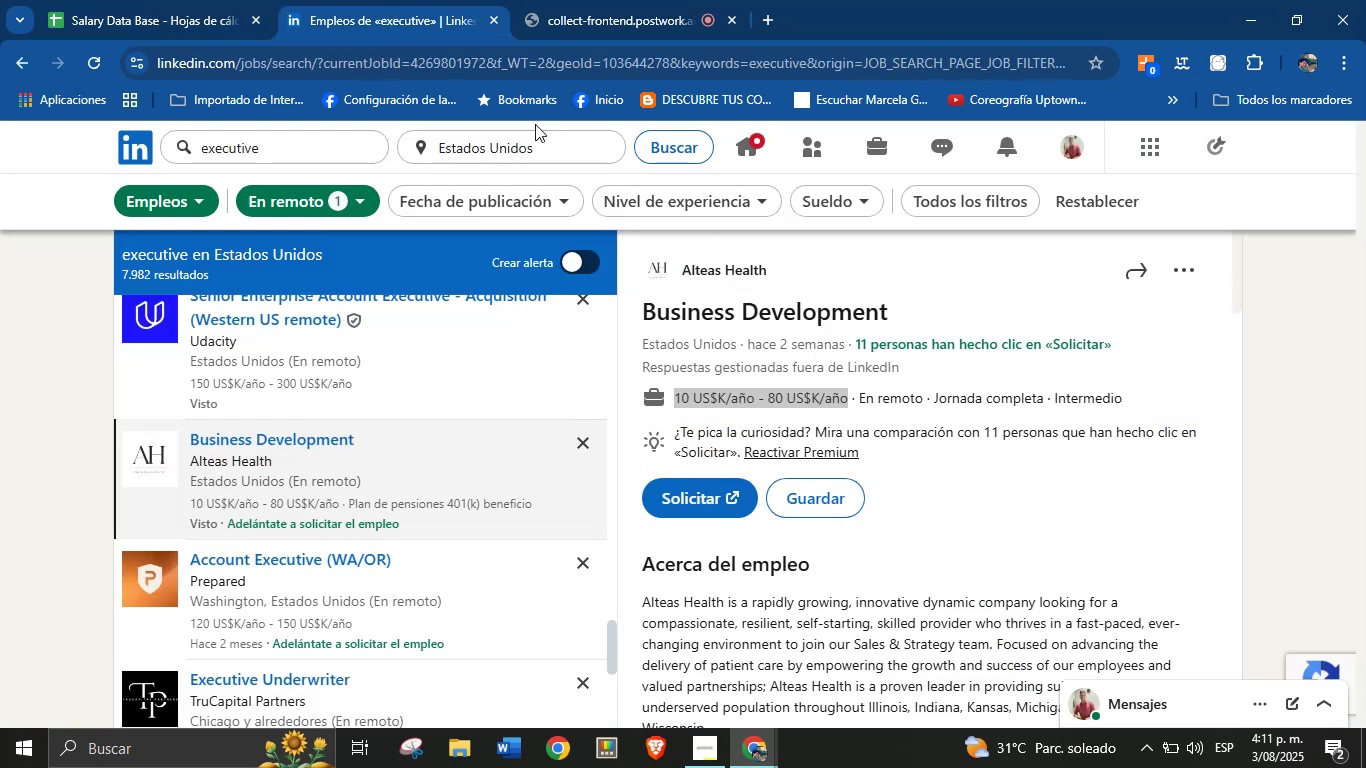 
scroll: coordinate [987, 486], scroll_direction: down, amount: 25.0
 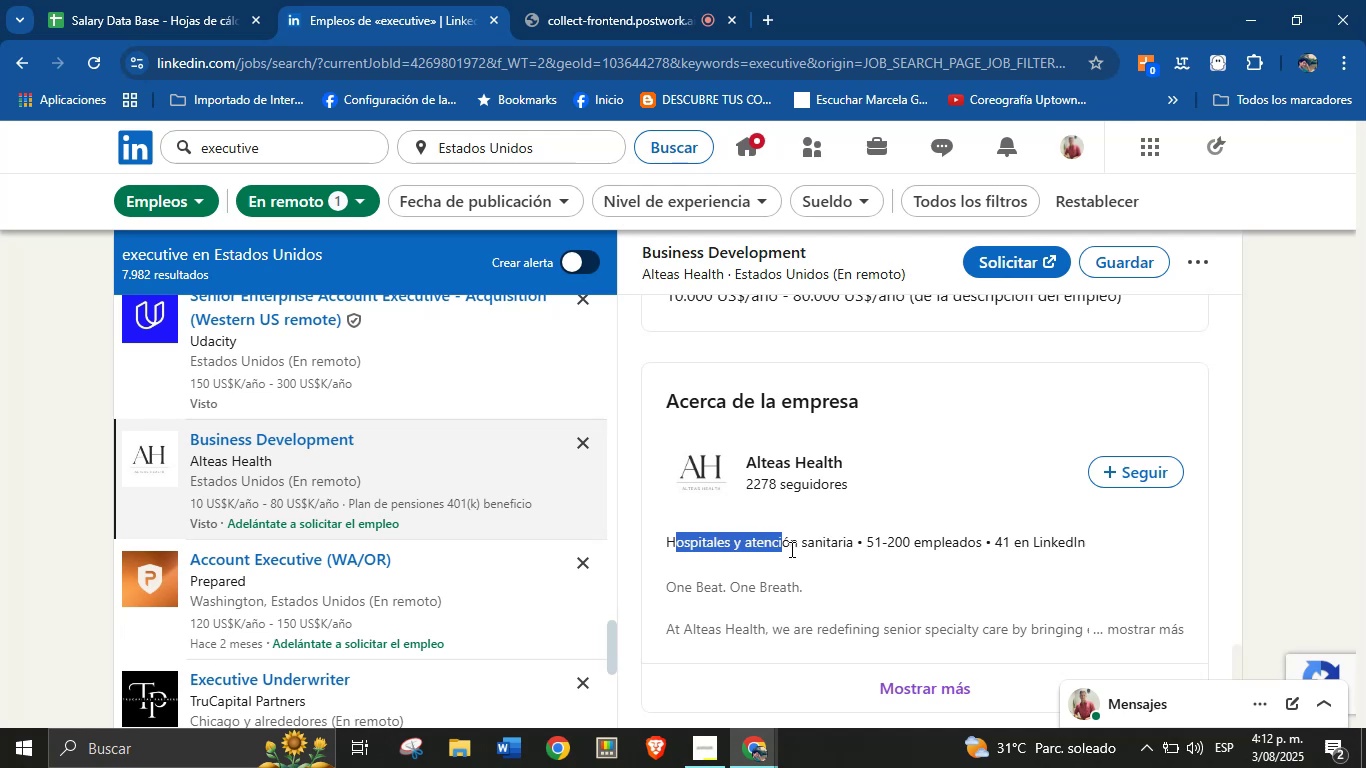 
left_click([841, 567])
 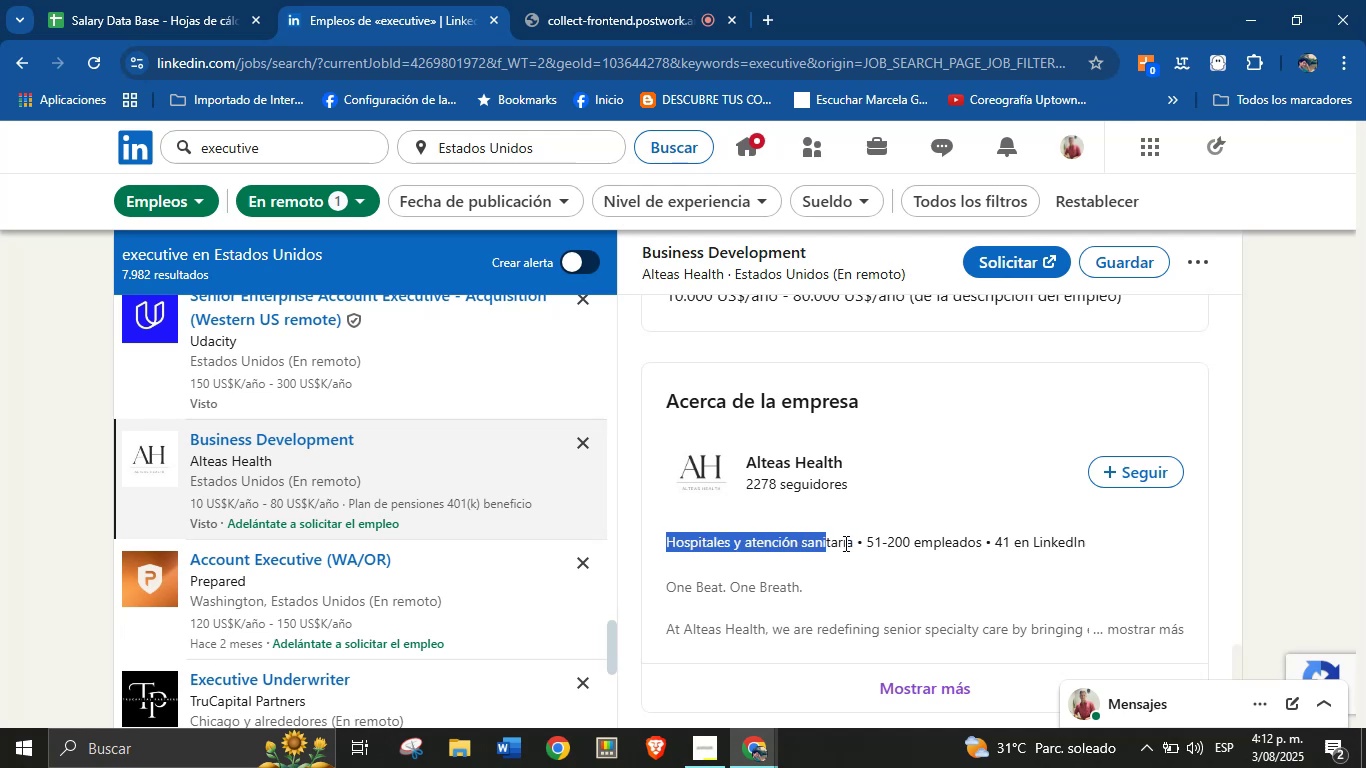 
key(Control+C)
 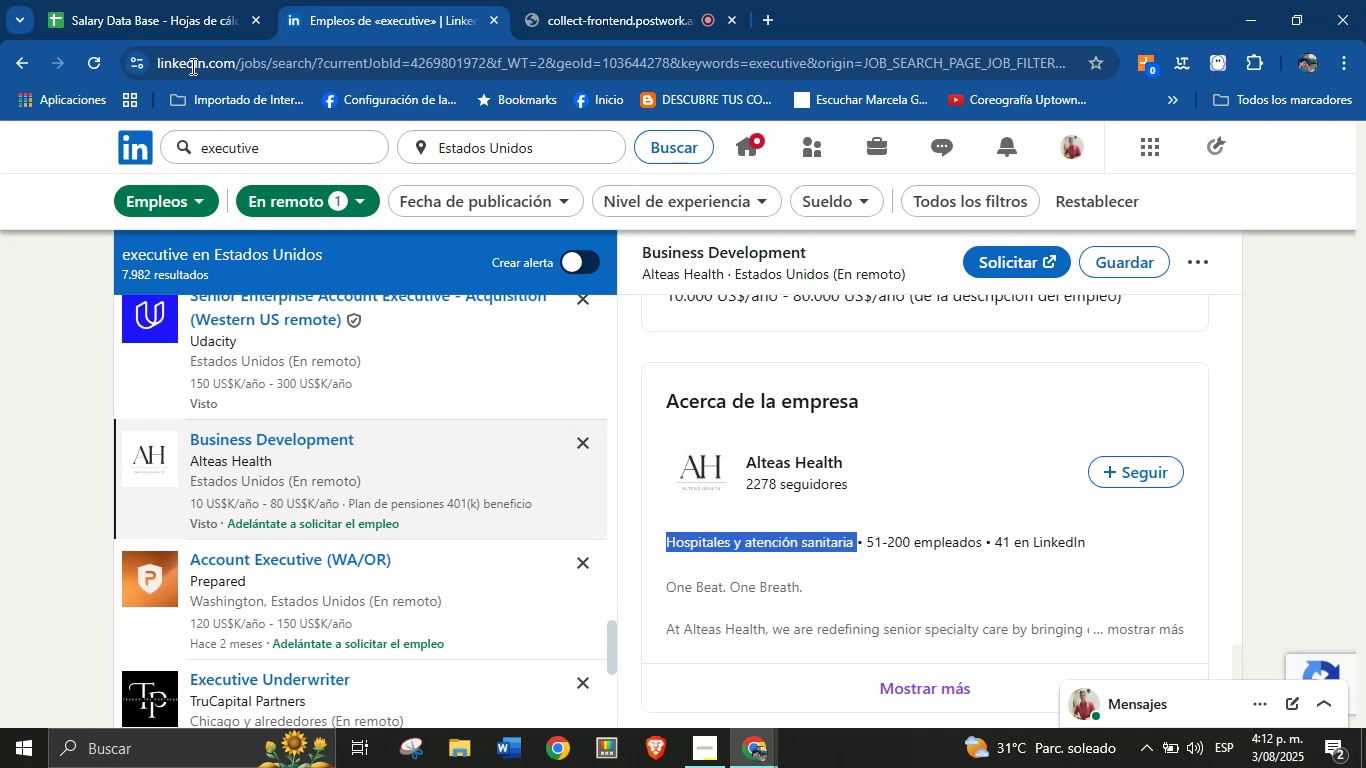 
left_click([206, 0])
 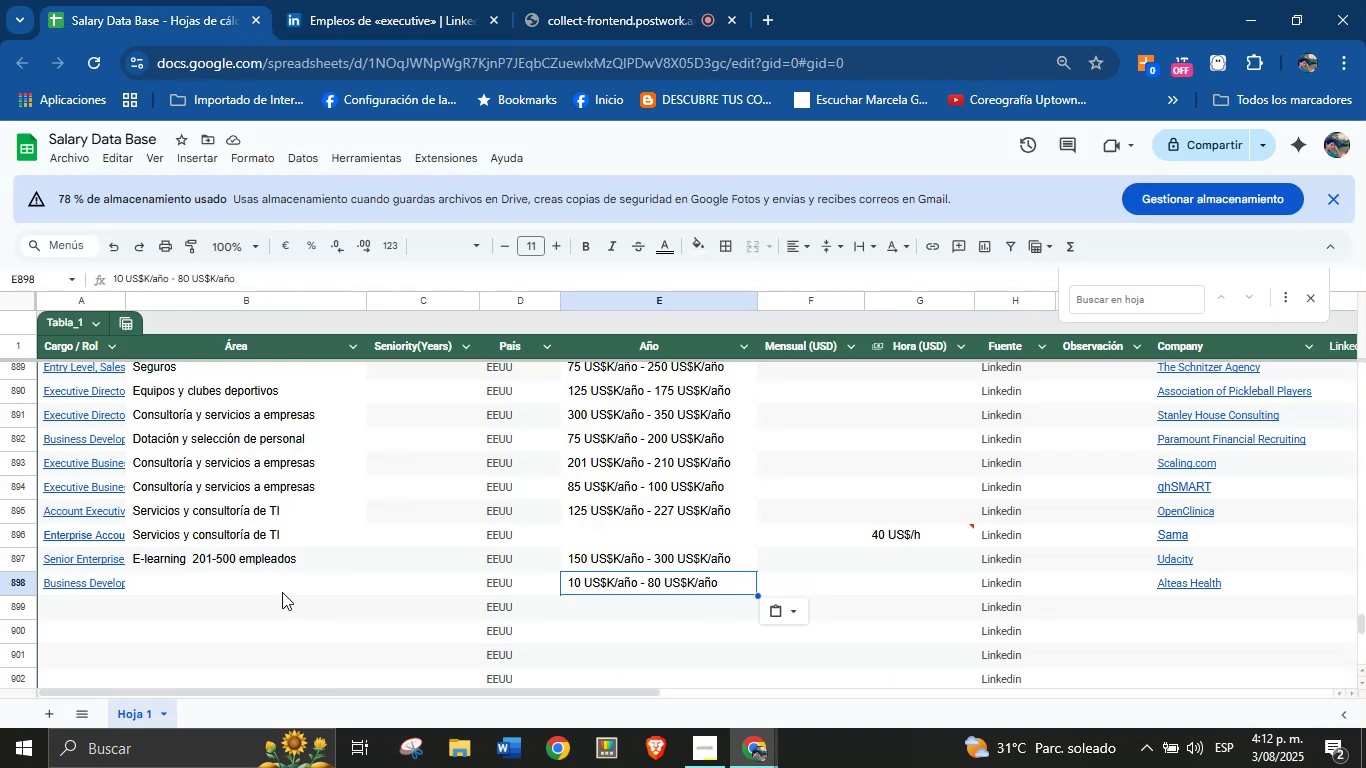 
key(Control+V)
 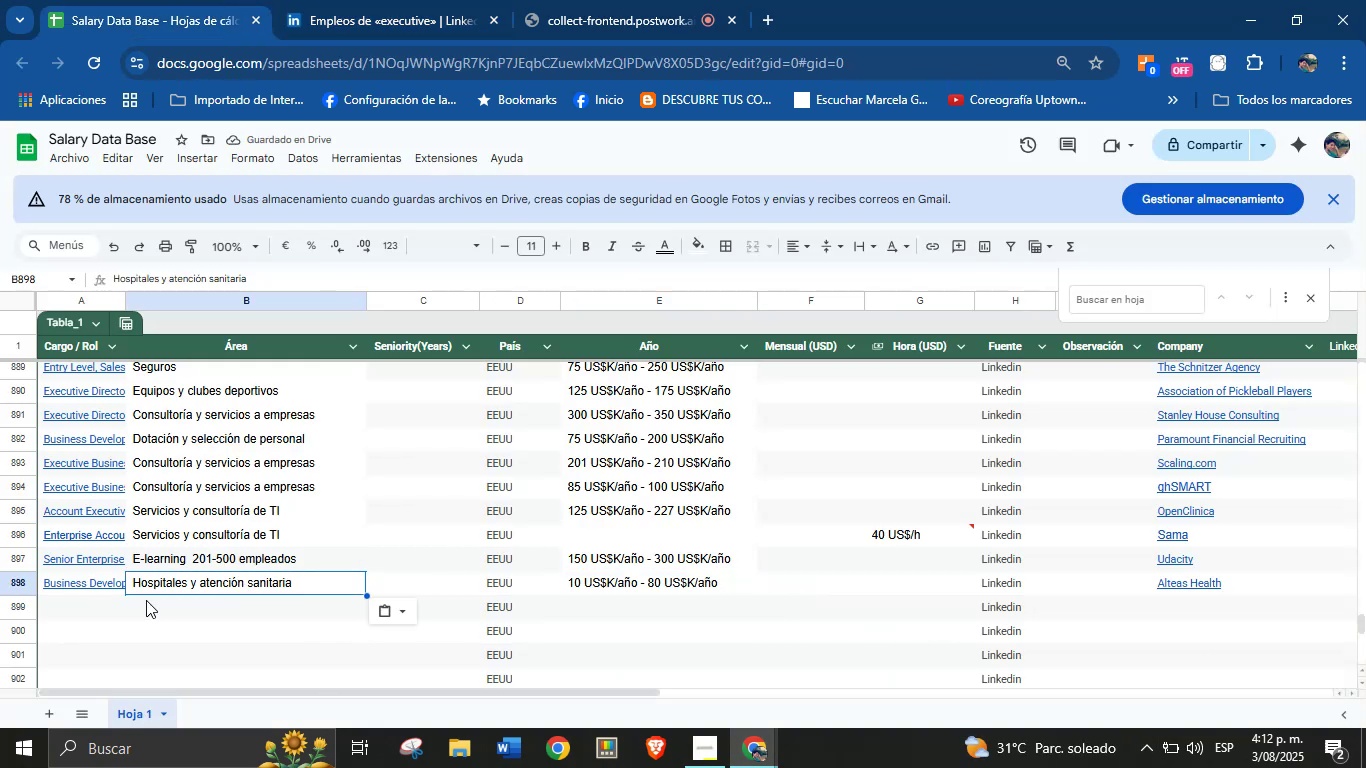 
left_click([475, 0])
 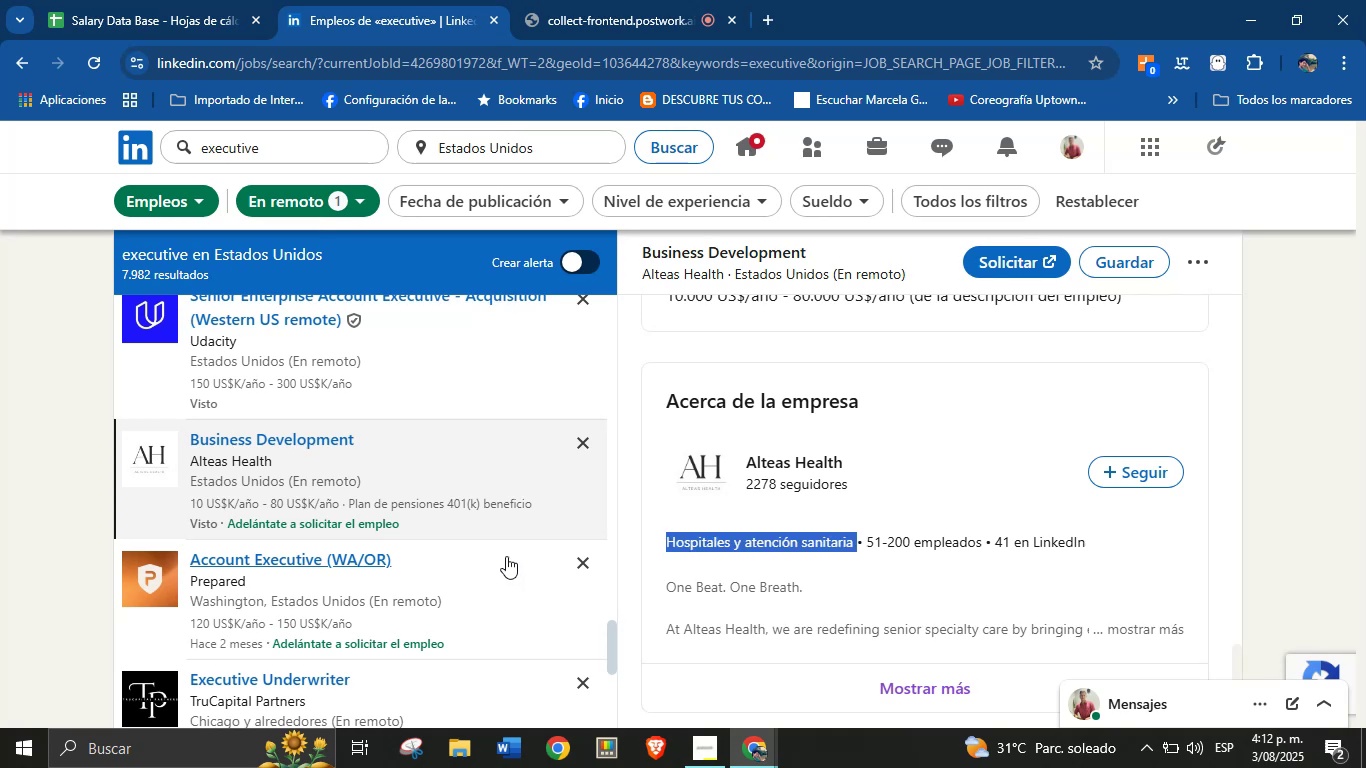 
scroll: coordinate [452, 534], scroll_direction: down, amount: 2.0
 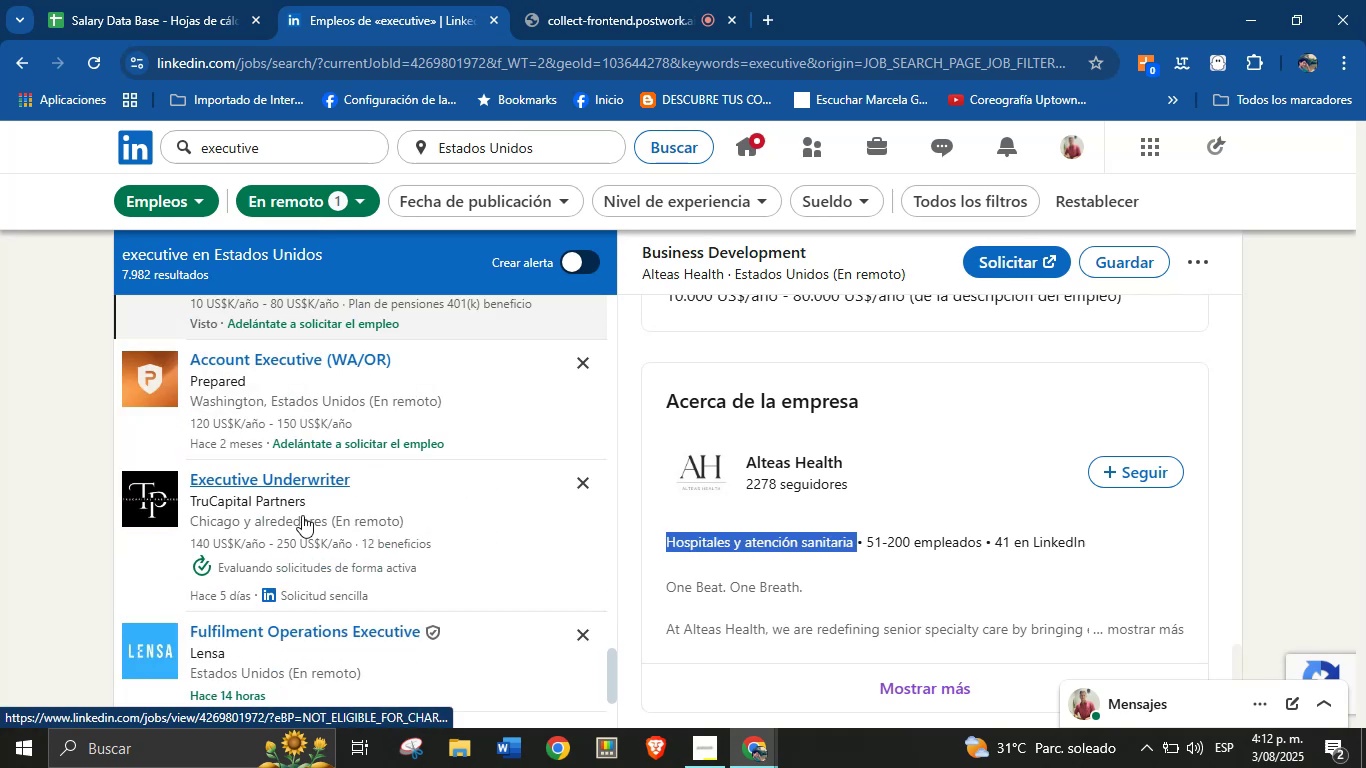 
left_click([319, 479])
 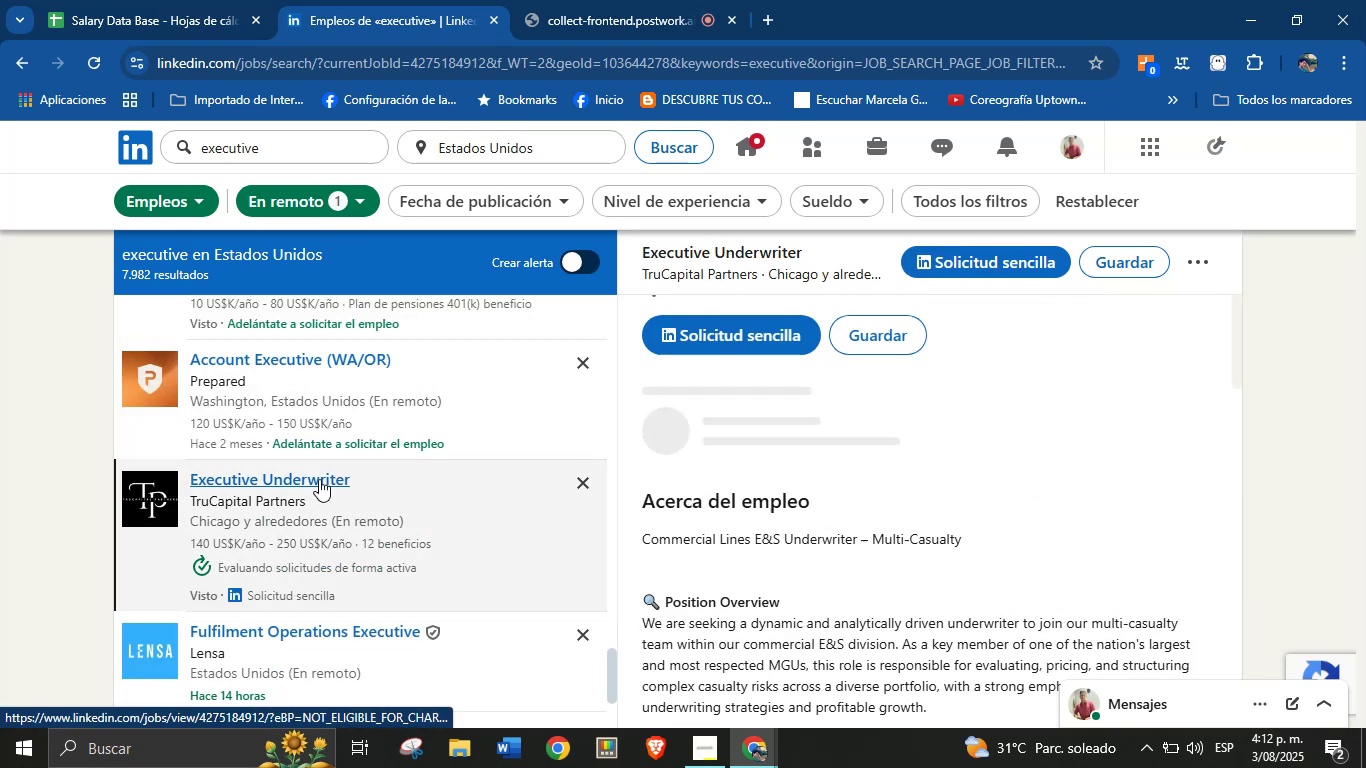 
mouse_move([681, 578])
 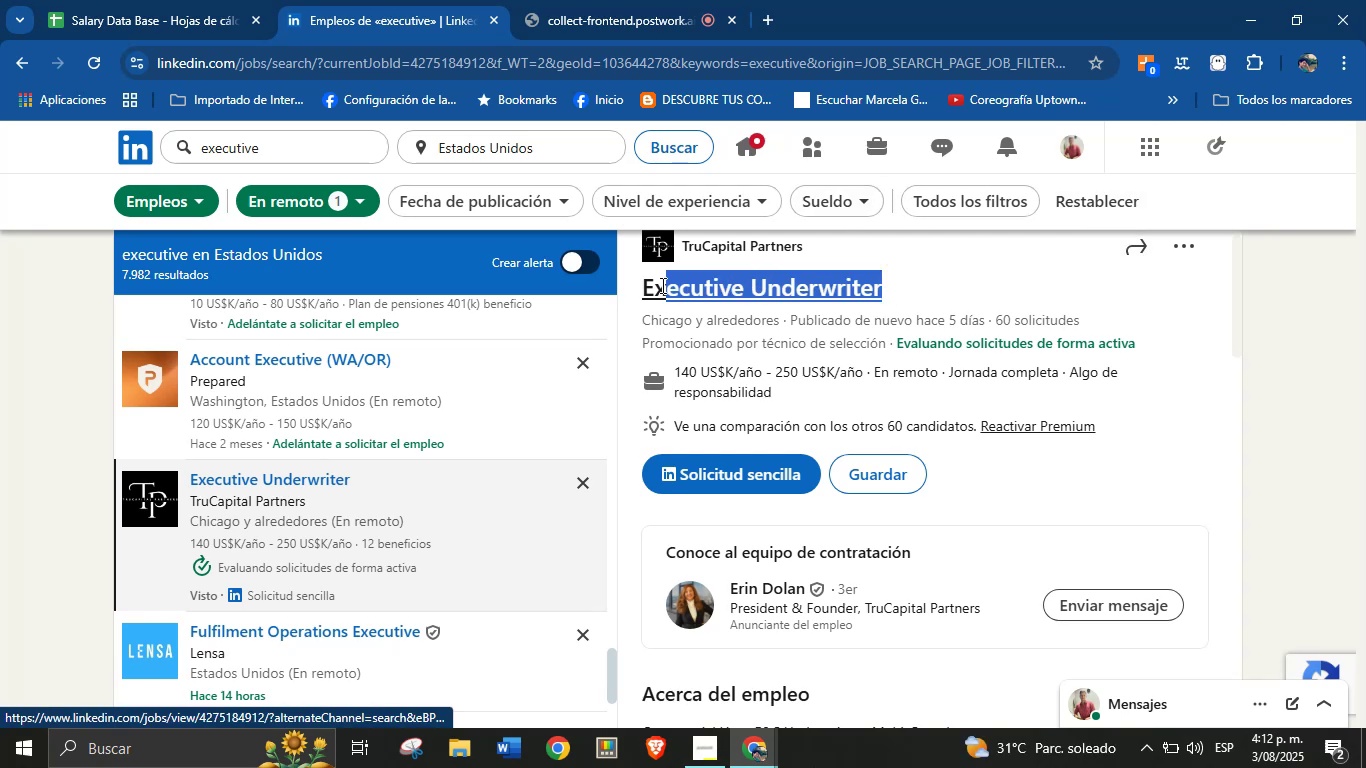 
wait(8.16)
 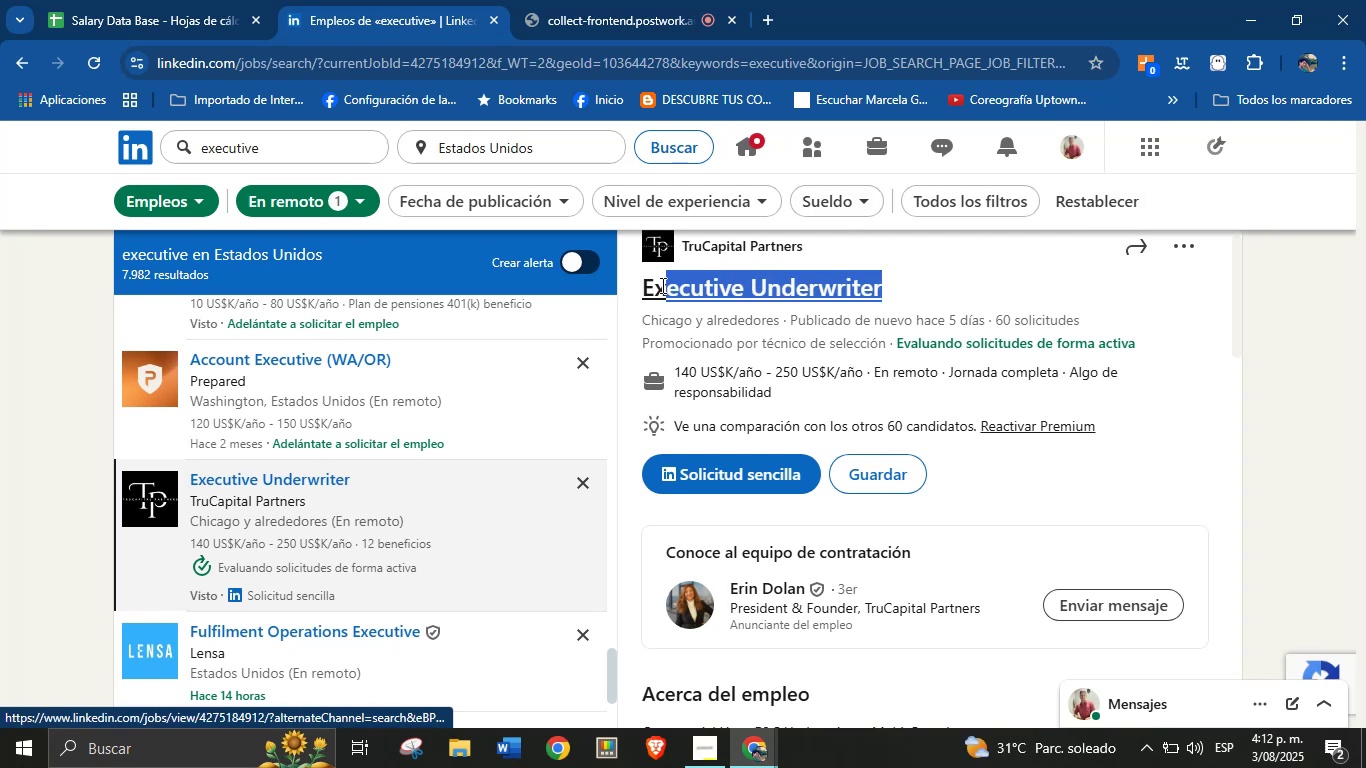 
left_click([1129, 290])
 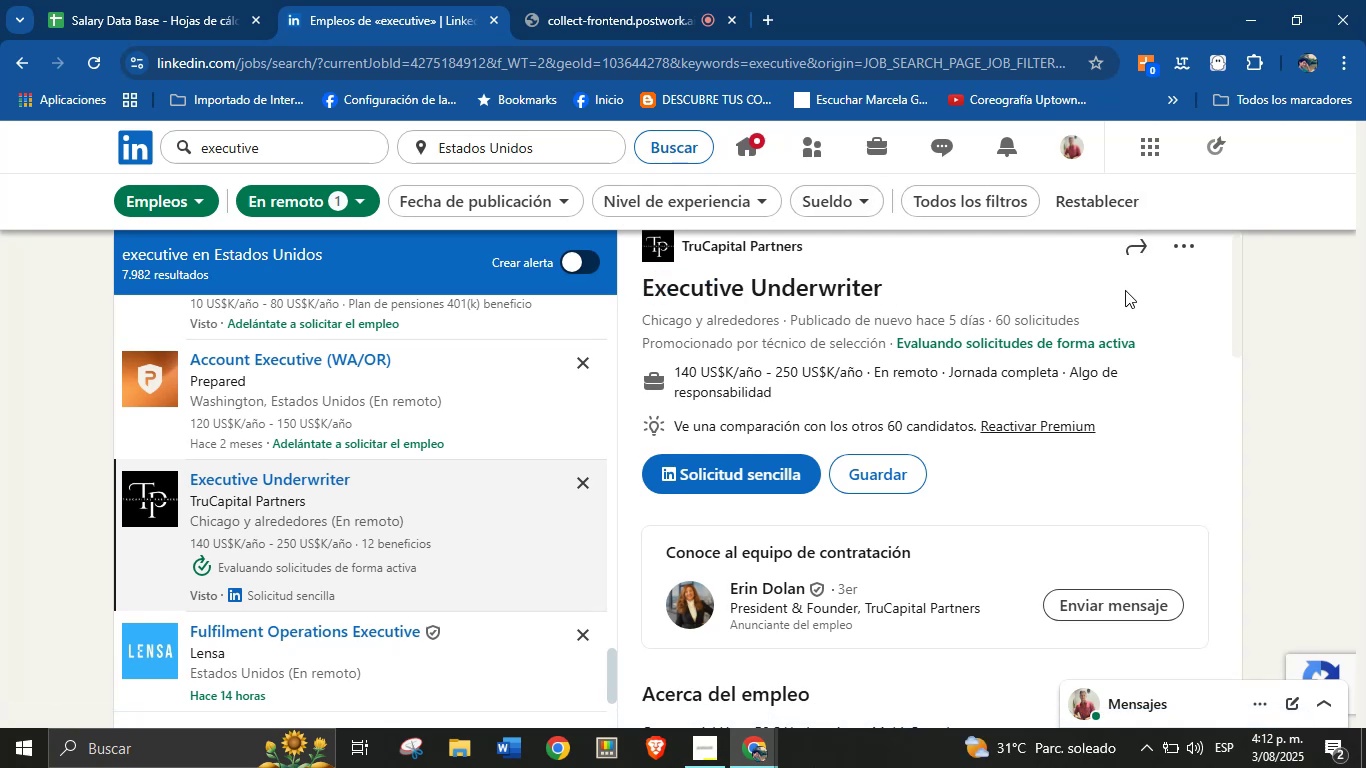 
left_click([851, 261])
 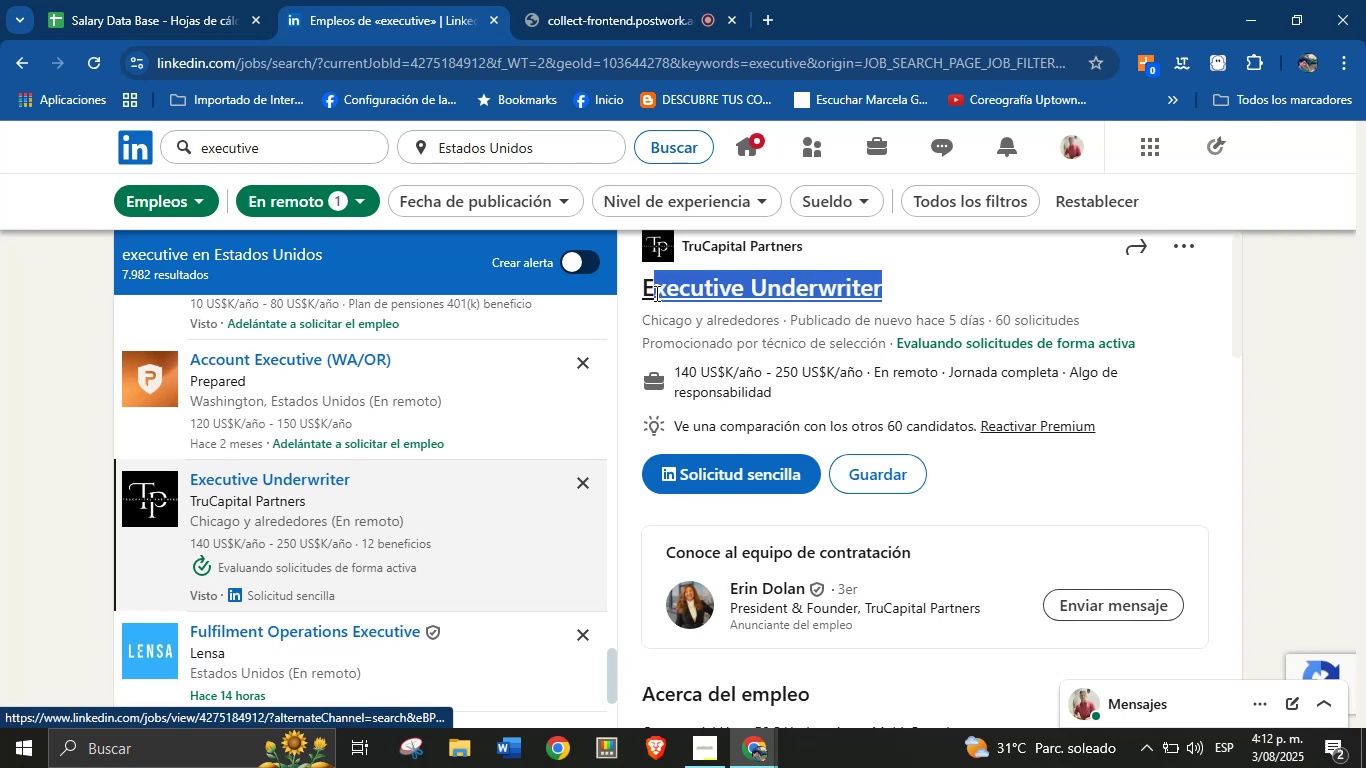 
key(Control+C)
 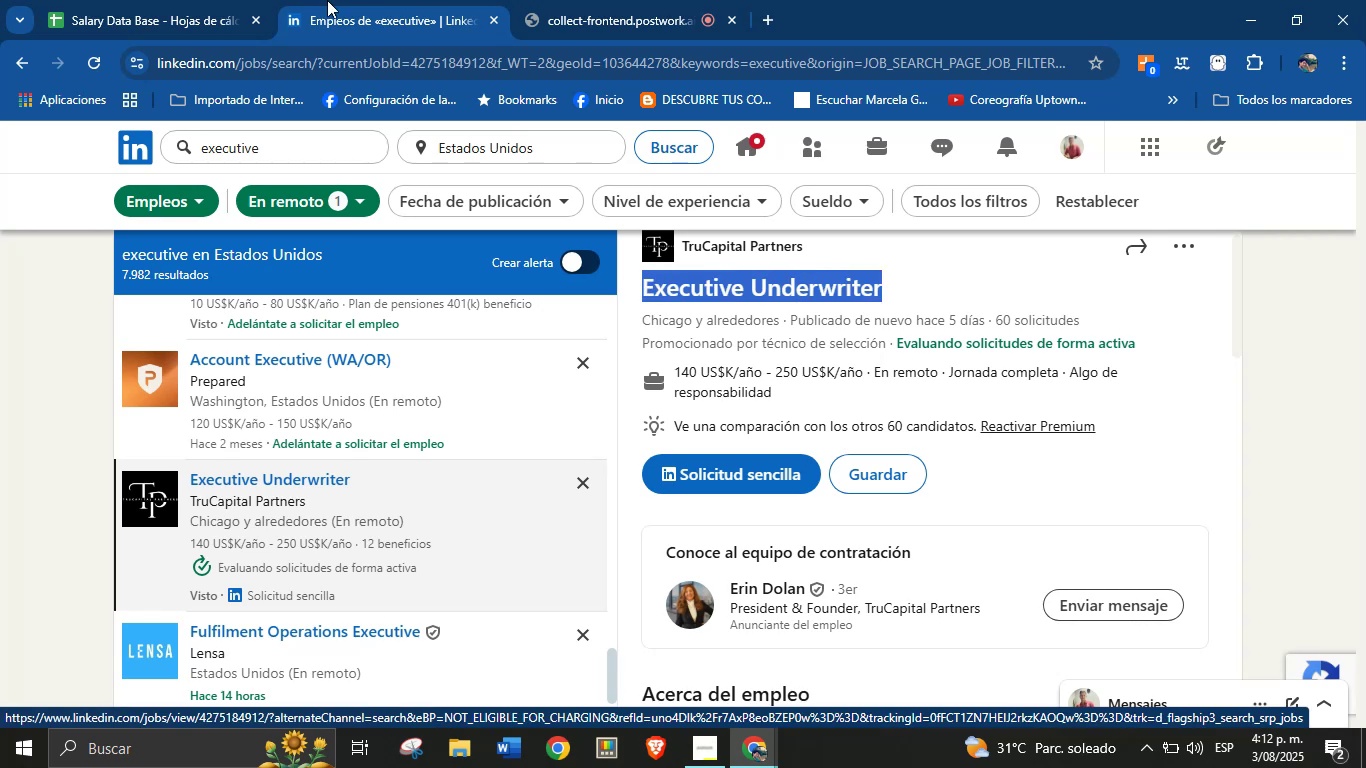 
left_click([191, 0])
 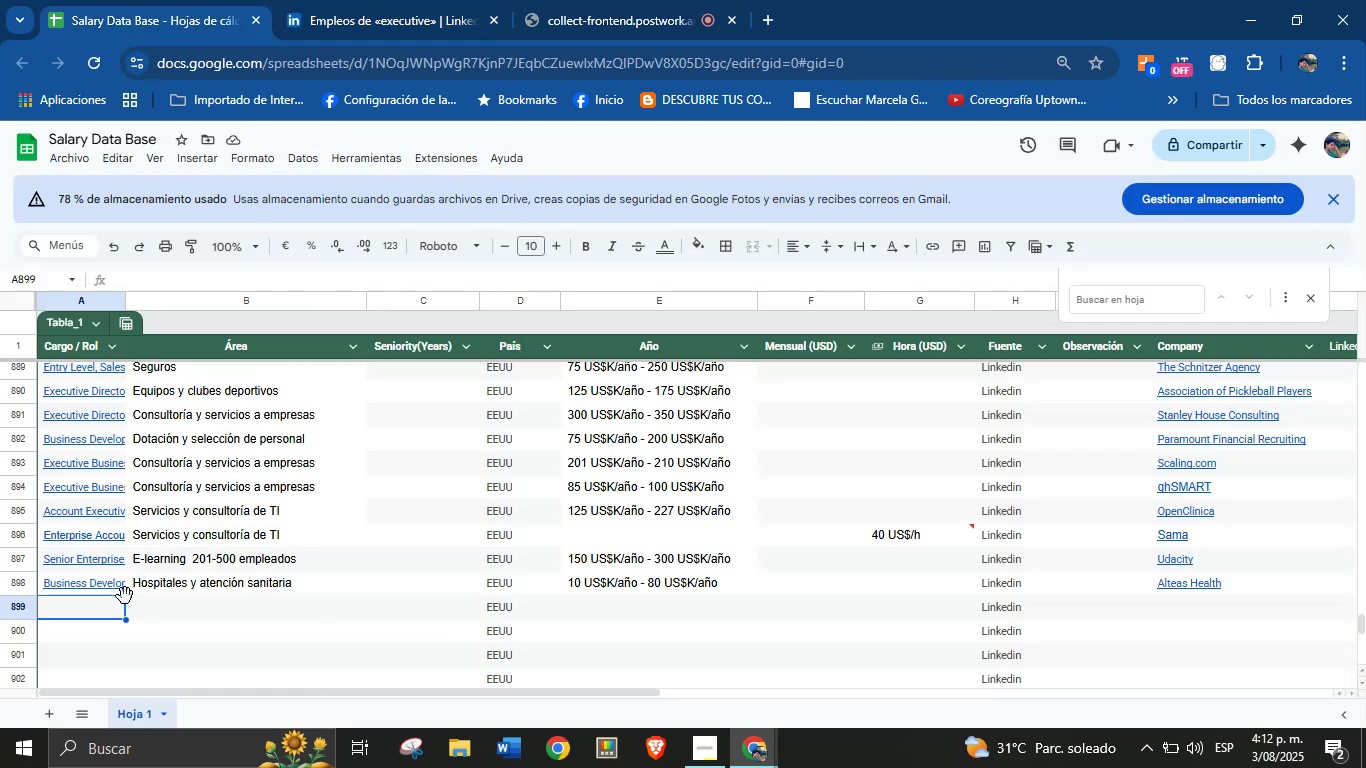 
left_click([108, 604])
 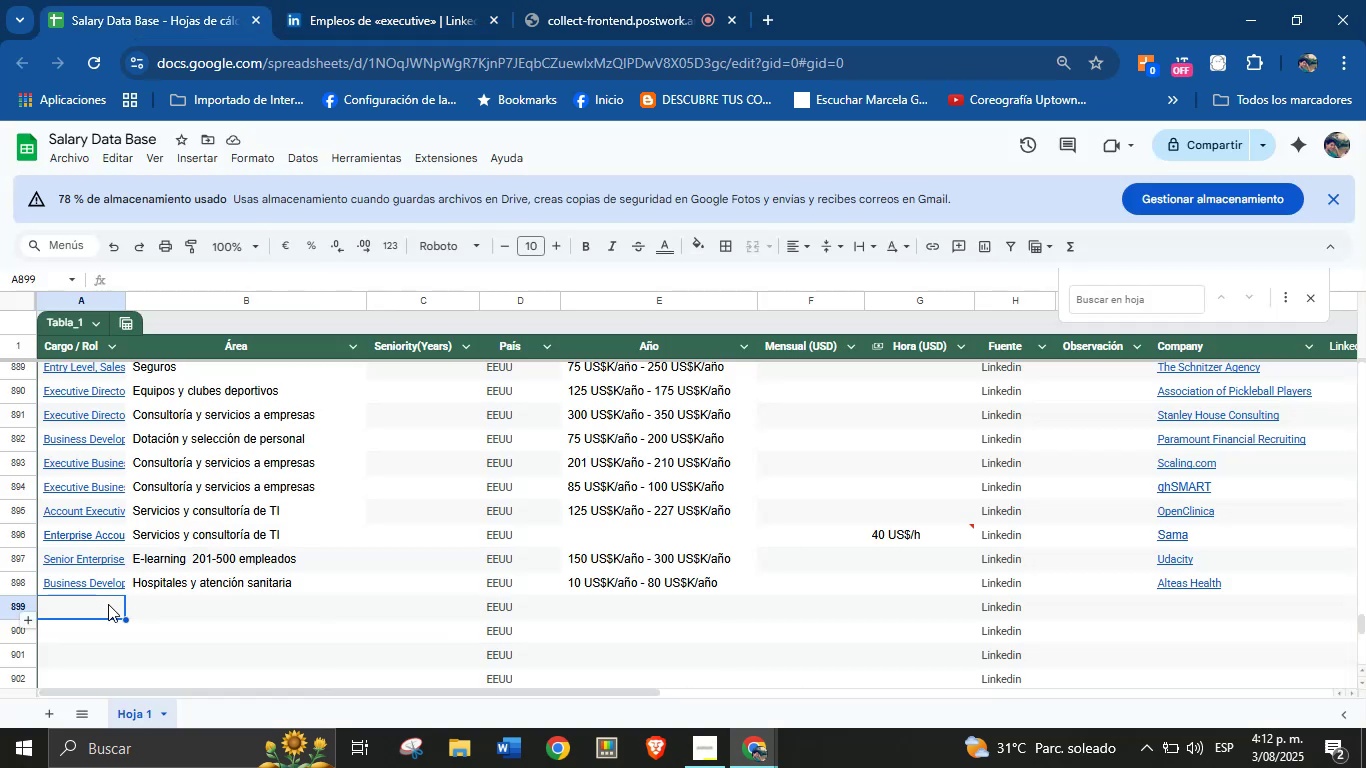 
key(Control+V)
 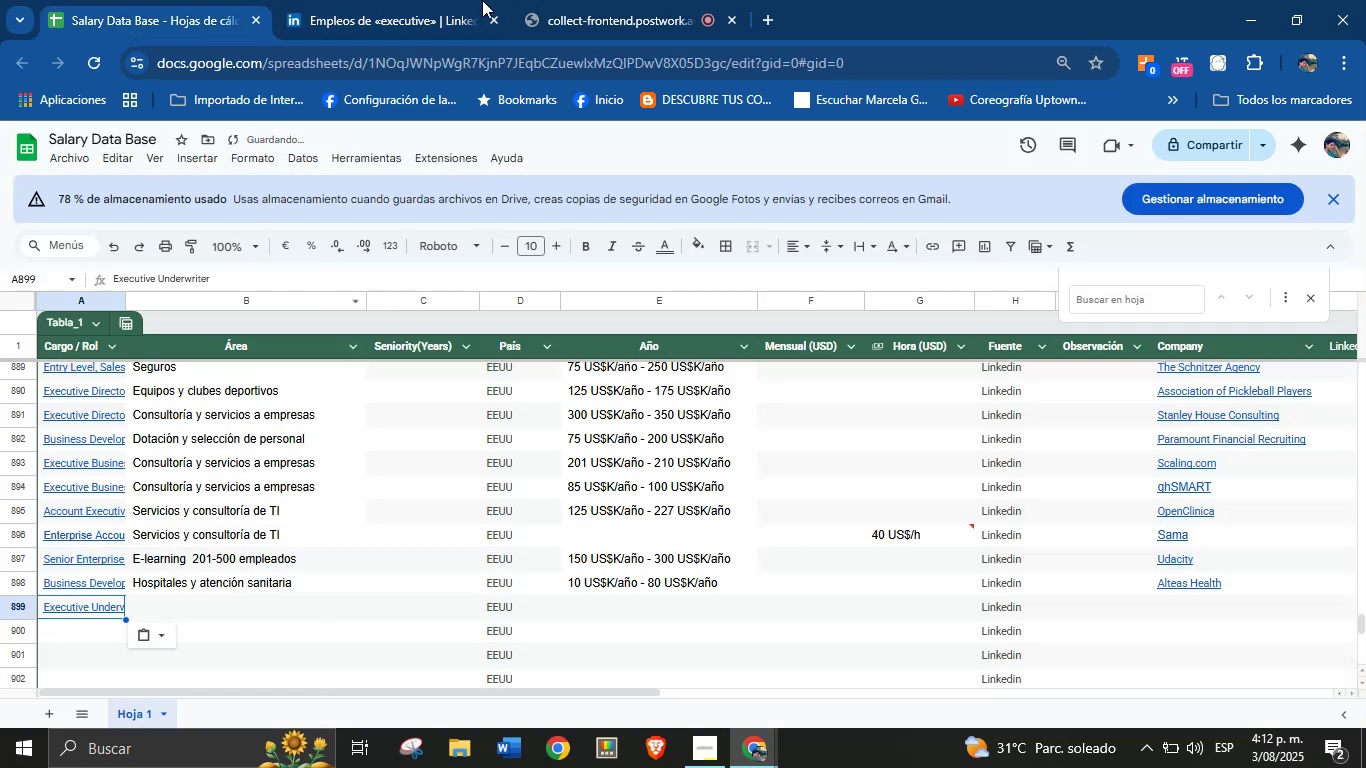 
left_click([477, 0])
 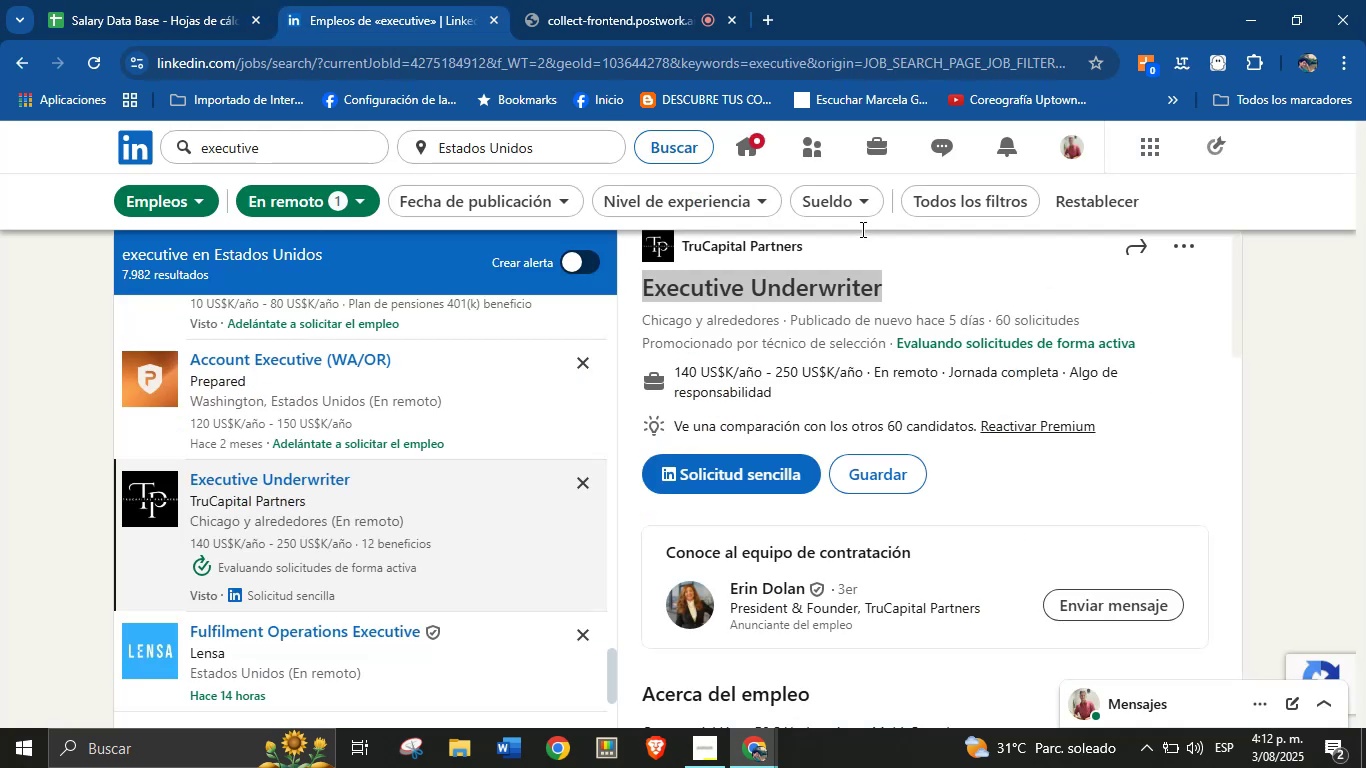 
left_click([874, 245])
 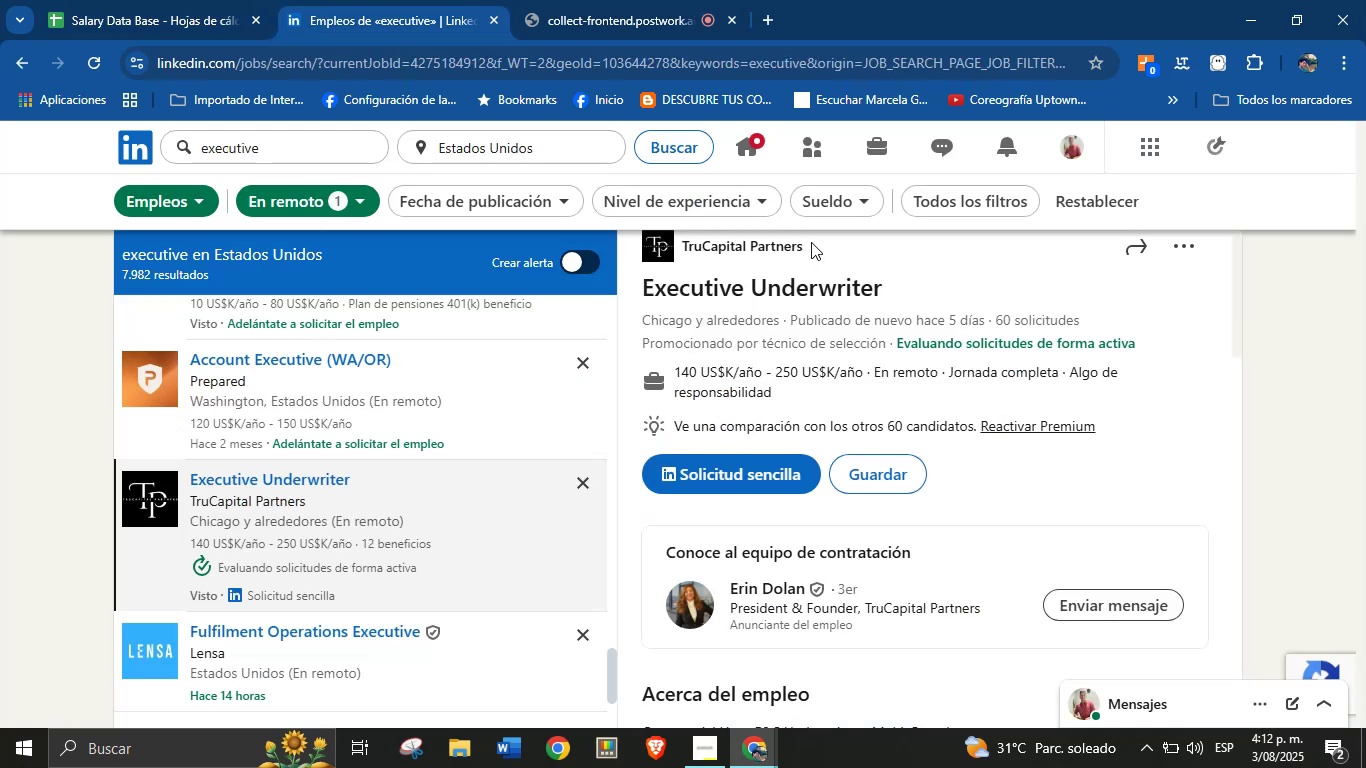 
scroll: coordinate [814, 242], scroll_direction: up, amount: 1.0
 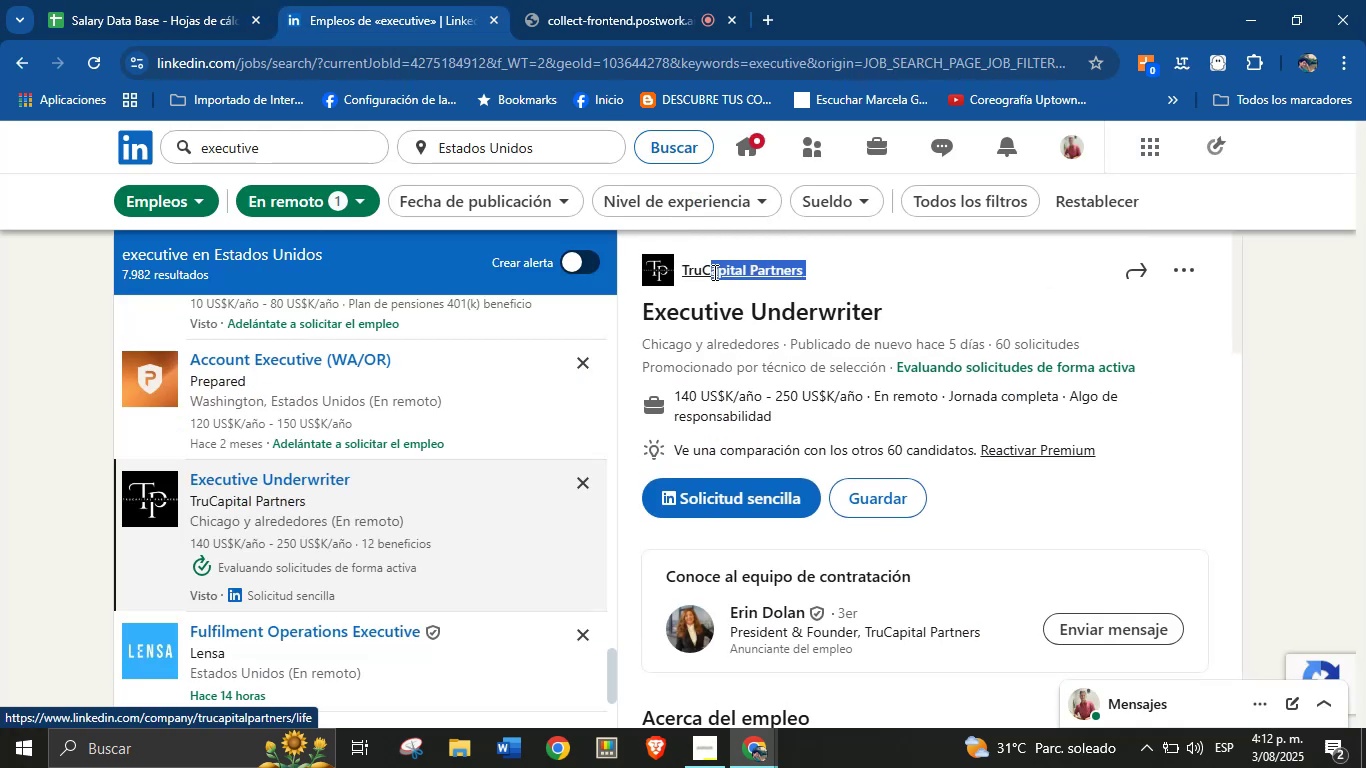 
key(Control+C)
 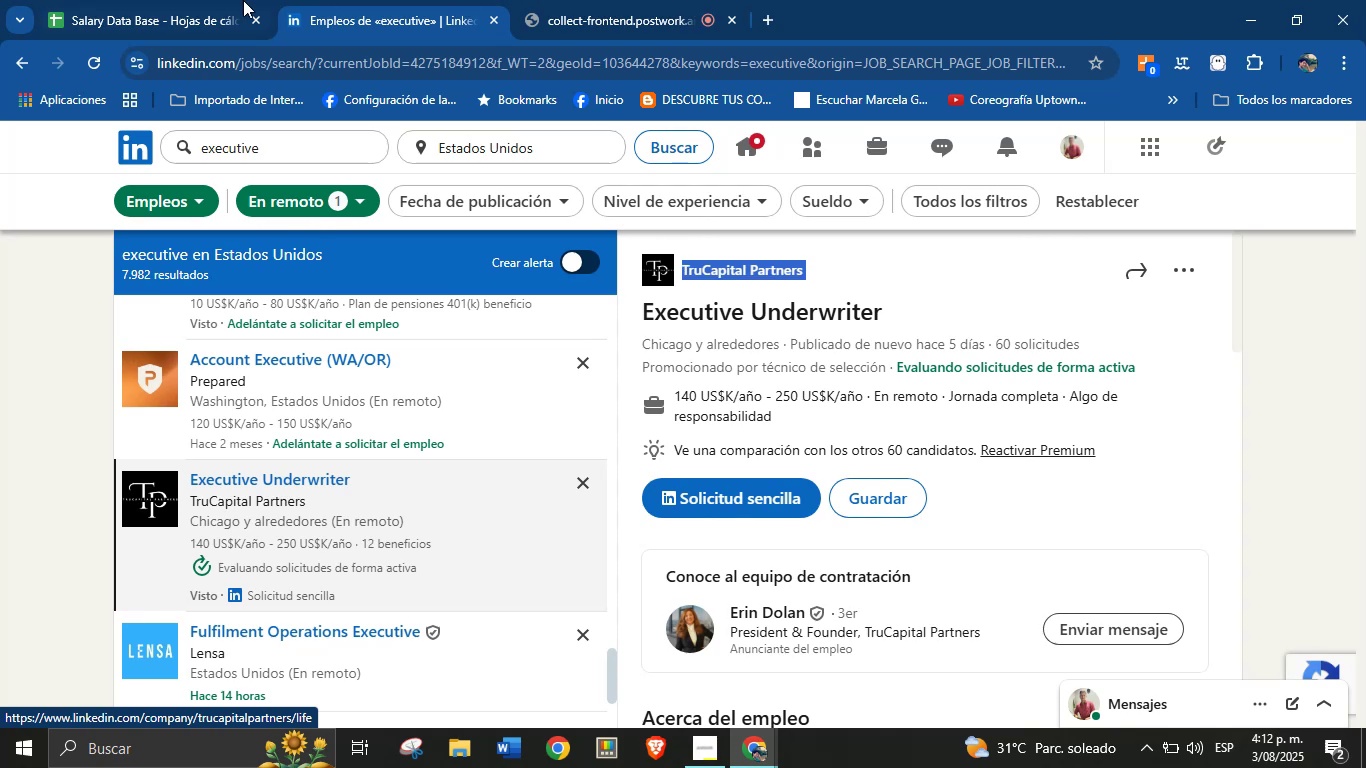 
left_click([242, 0])
 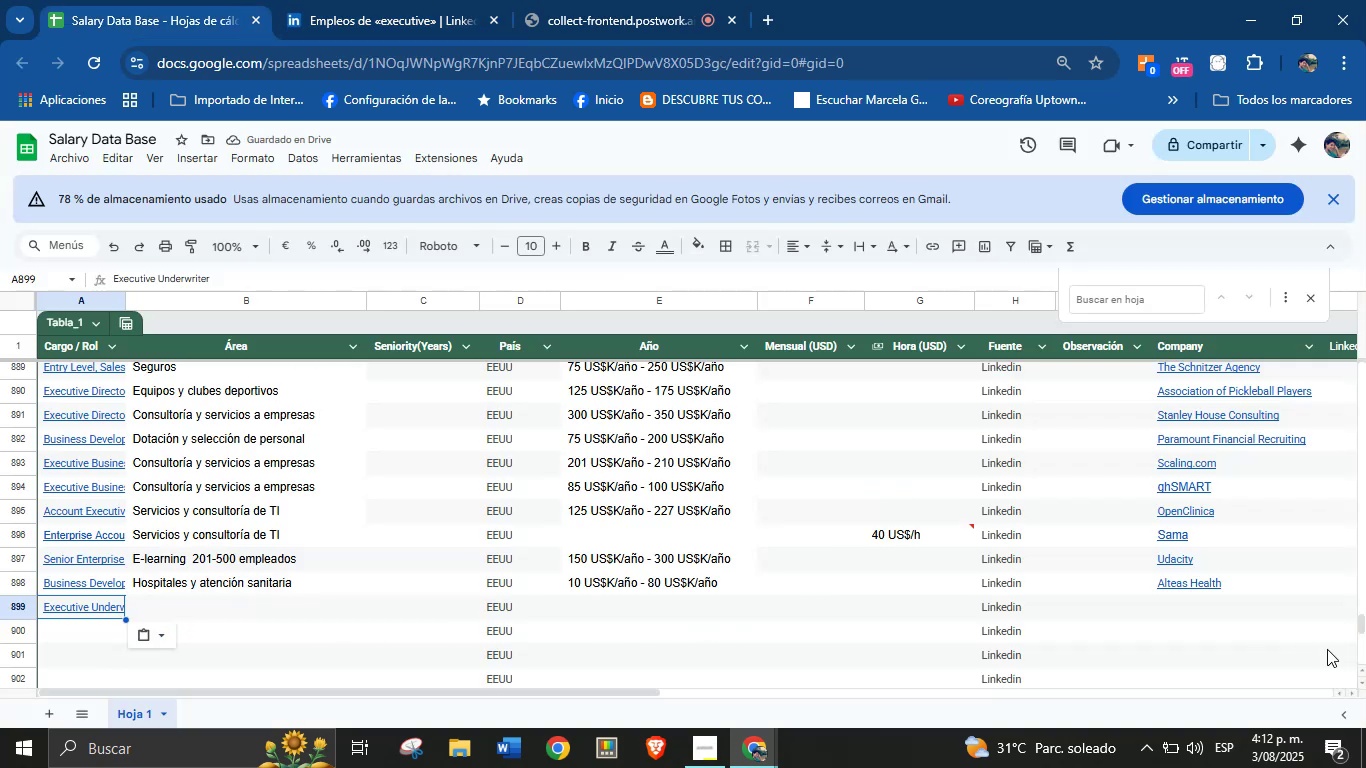 
left_click([1186, 611])
 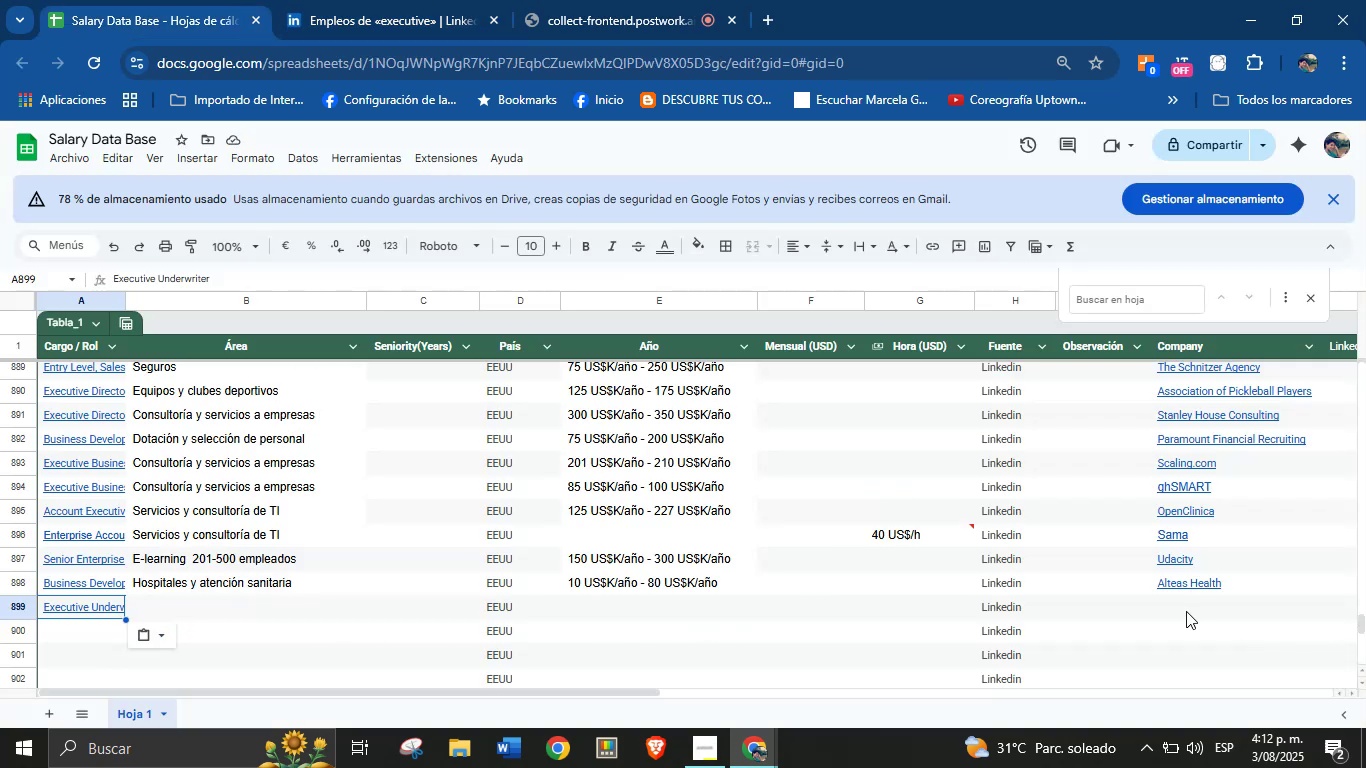 
key(Control+V)
 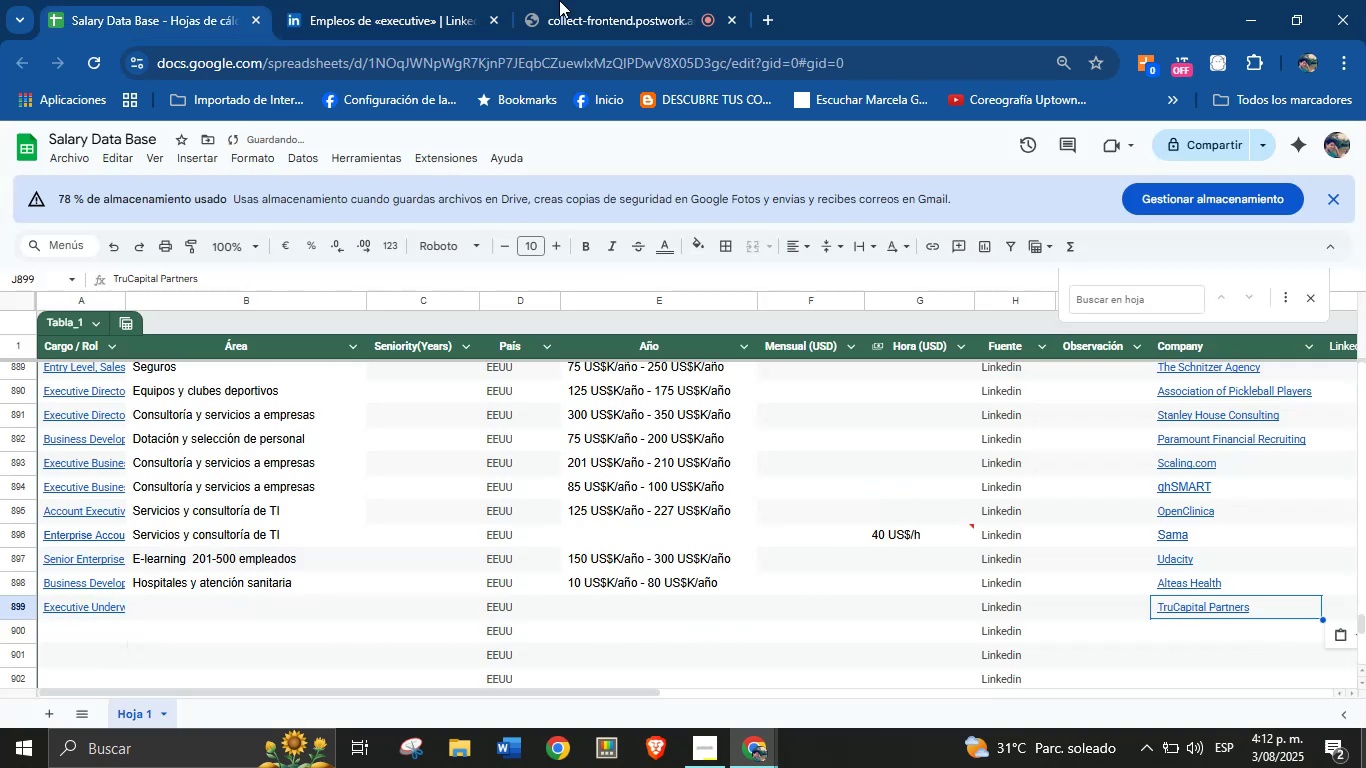 
left_click([438, 0])
 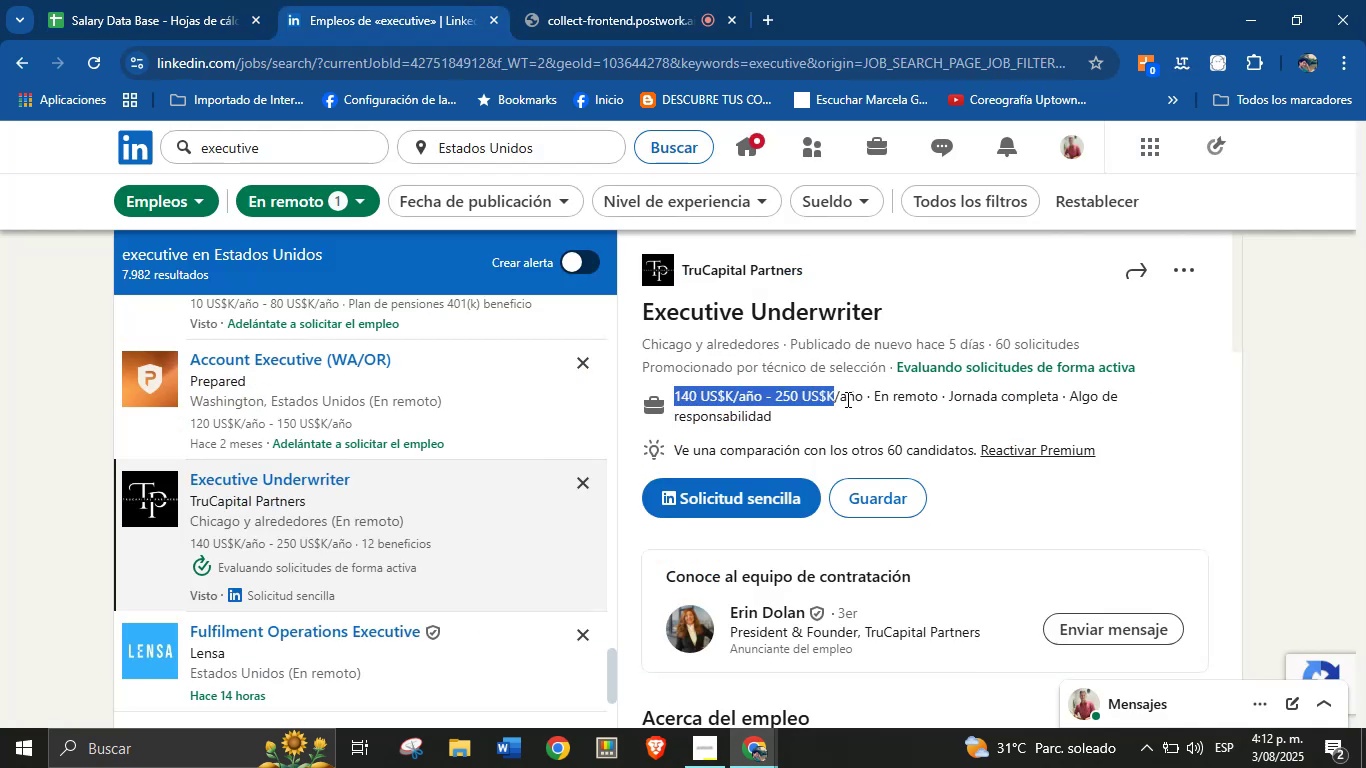 
key(Control+C)
 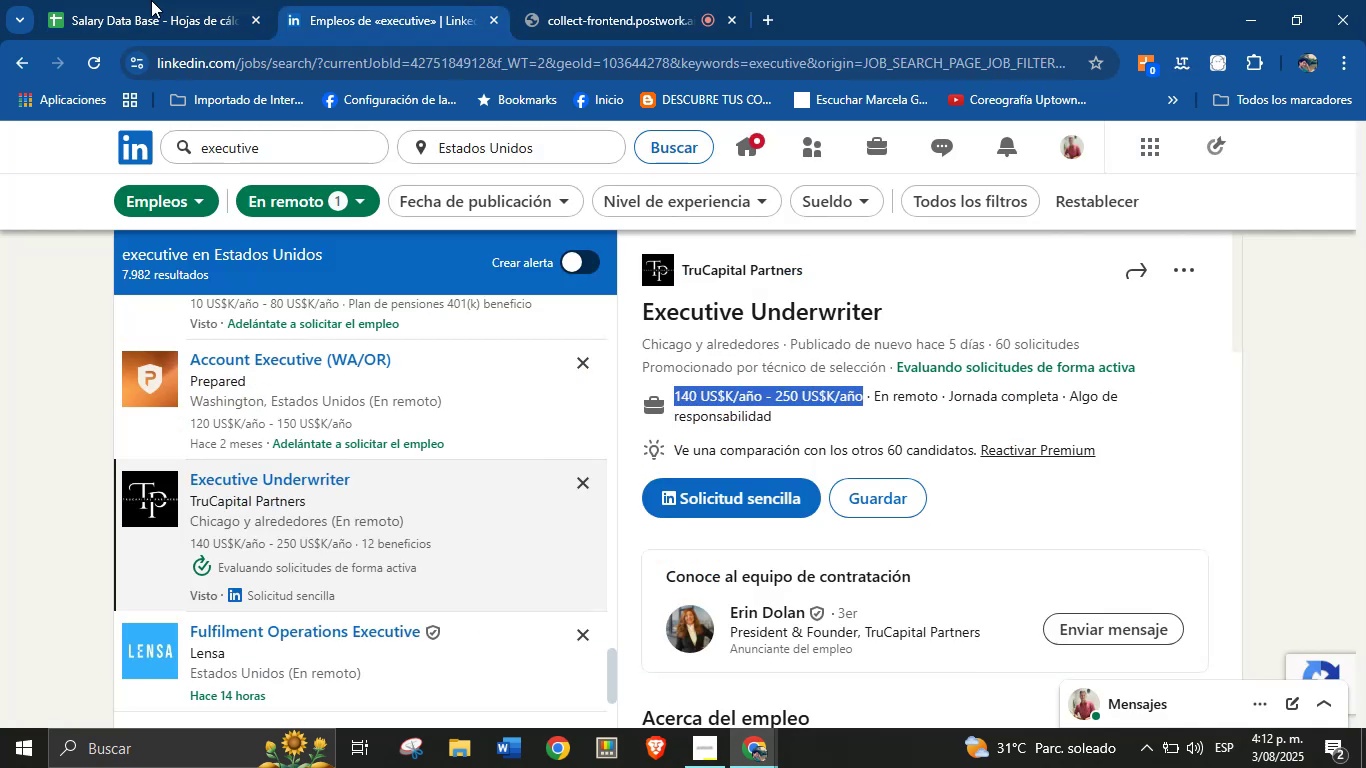 
left_click([133, 0])
 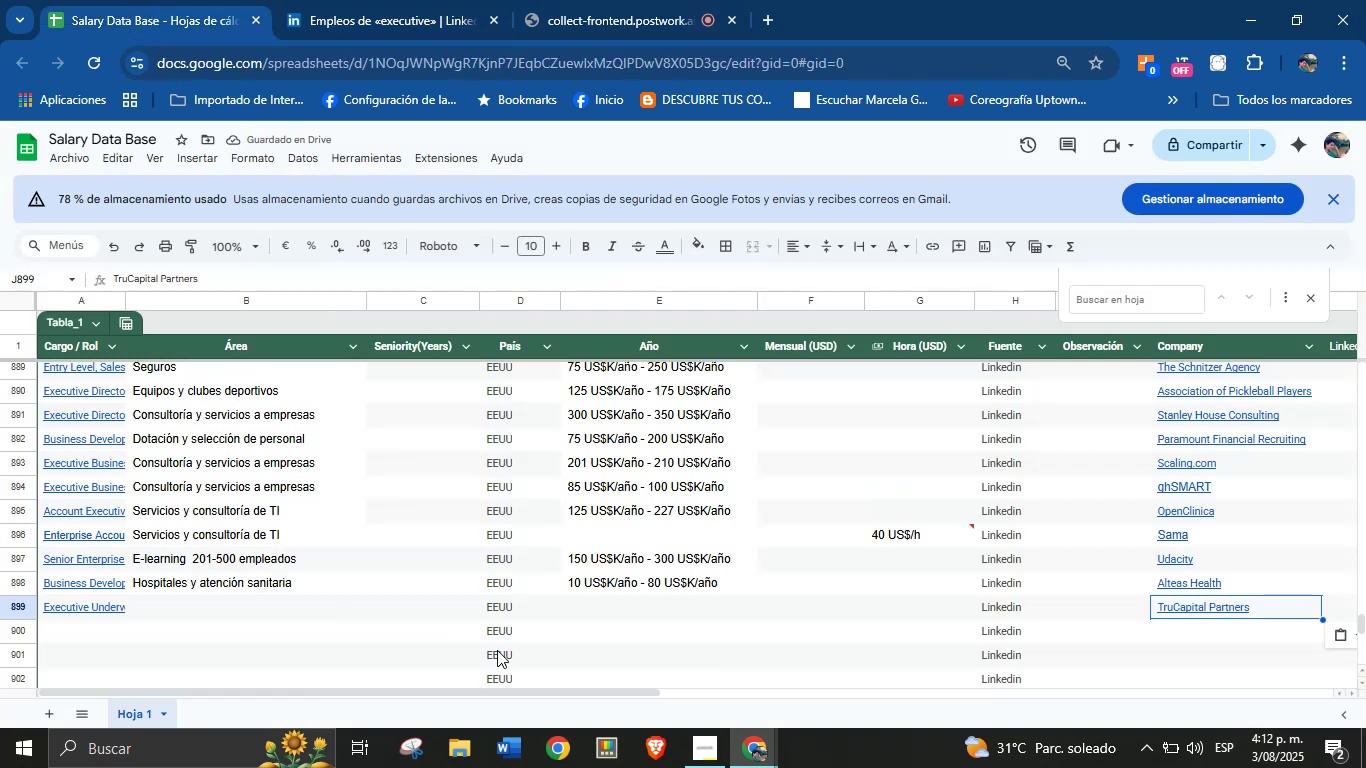 
left_click([615, 618])
 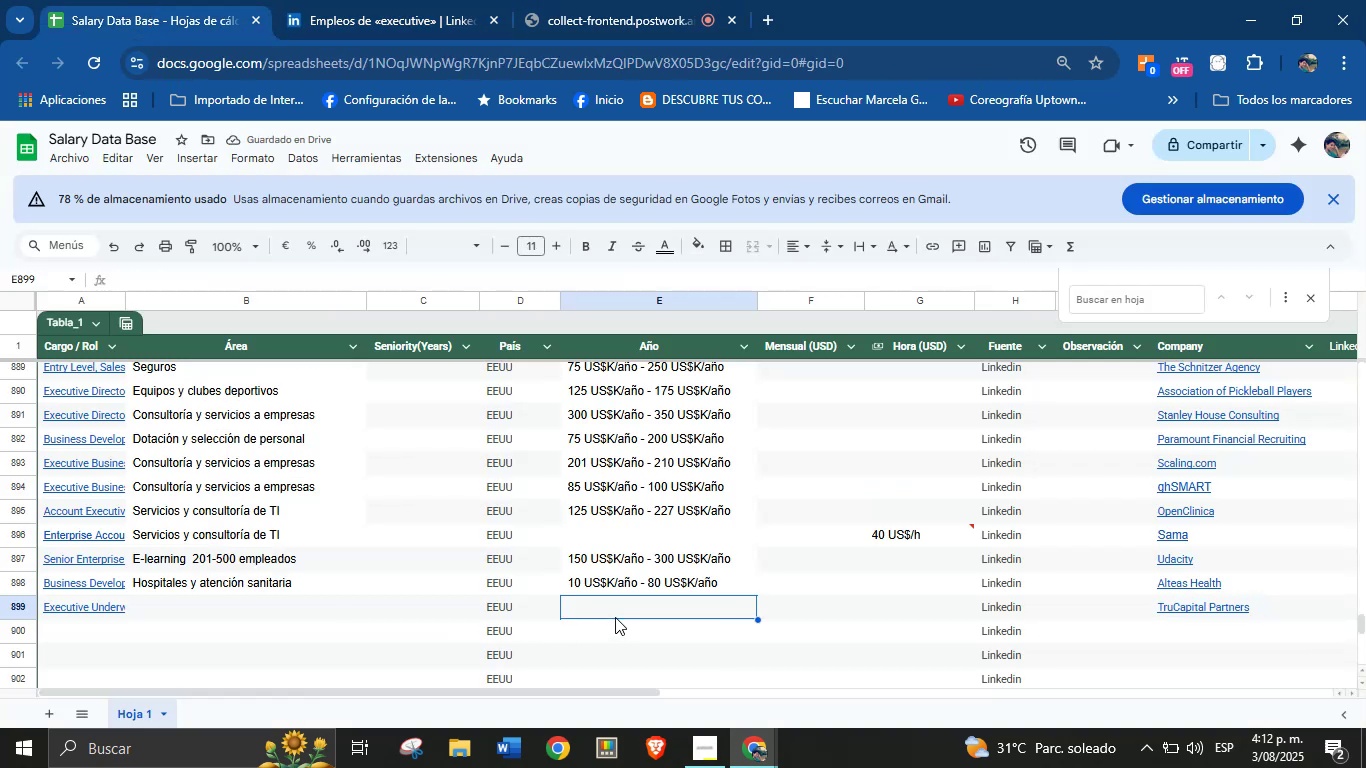 
key(Control+V)
 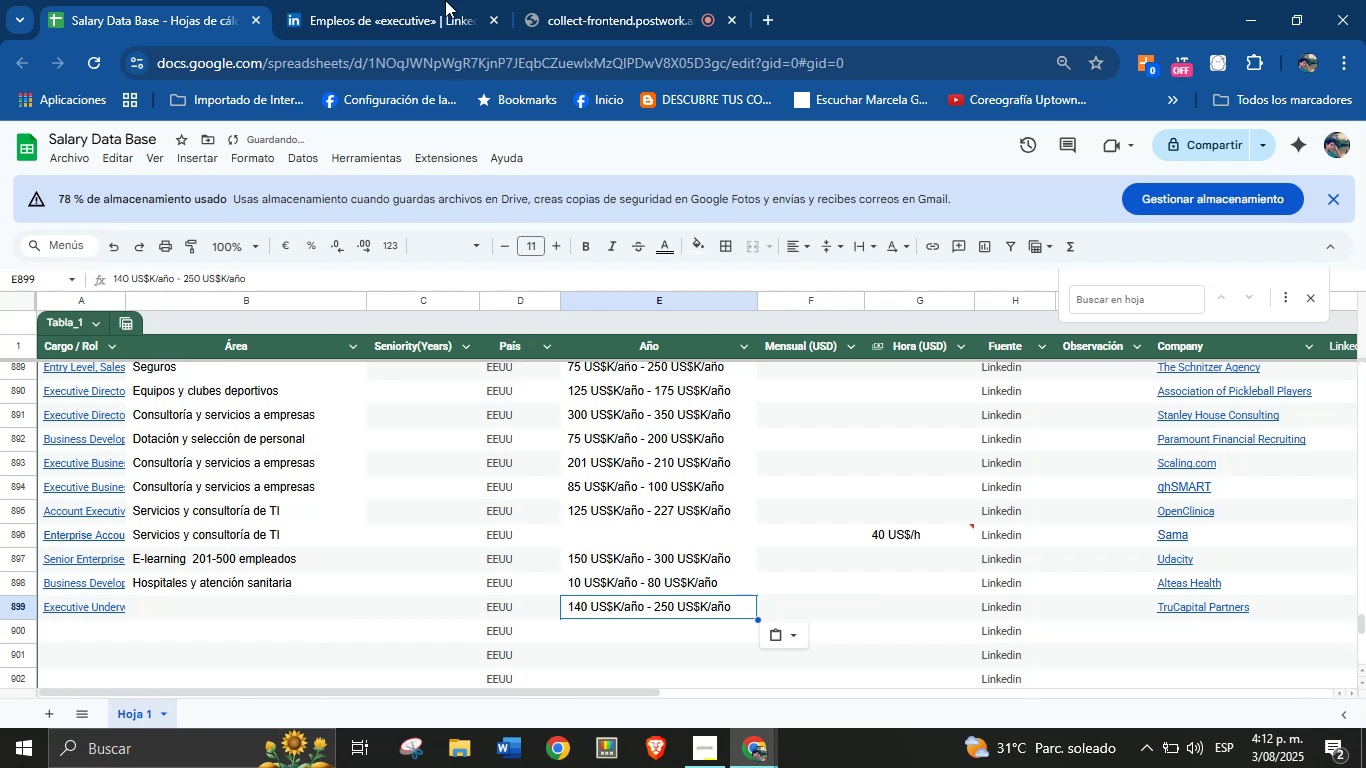 
left_click([438, 0])
 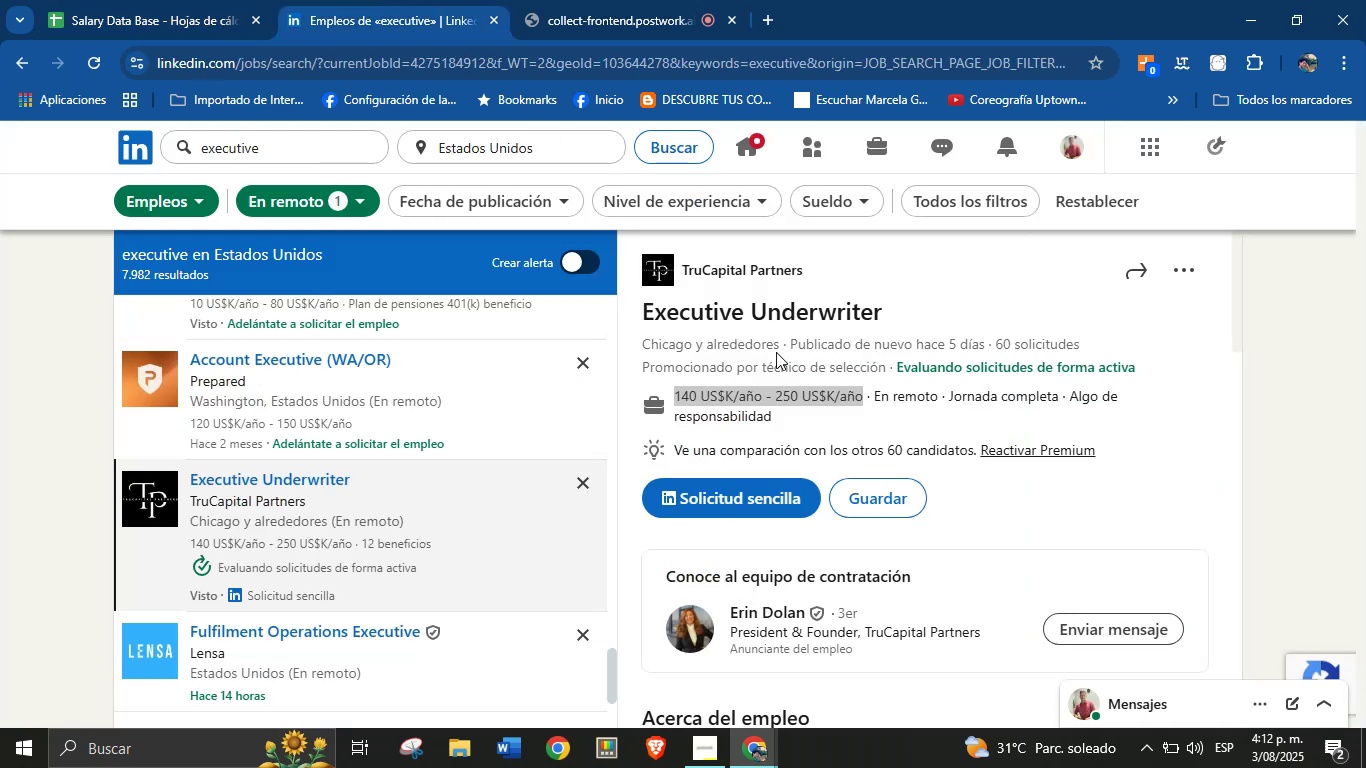 
scroll: coordinate [928, 532], scroll_direction: down, amount: 33.0
 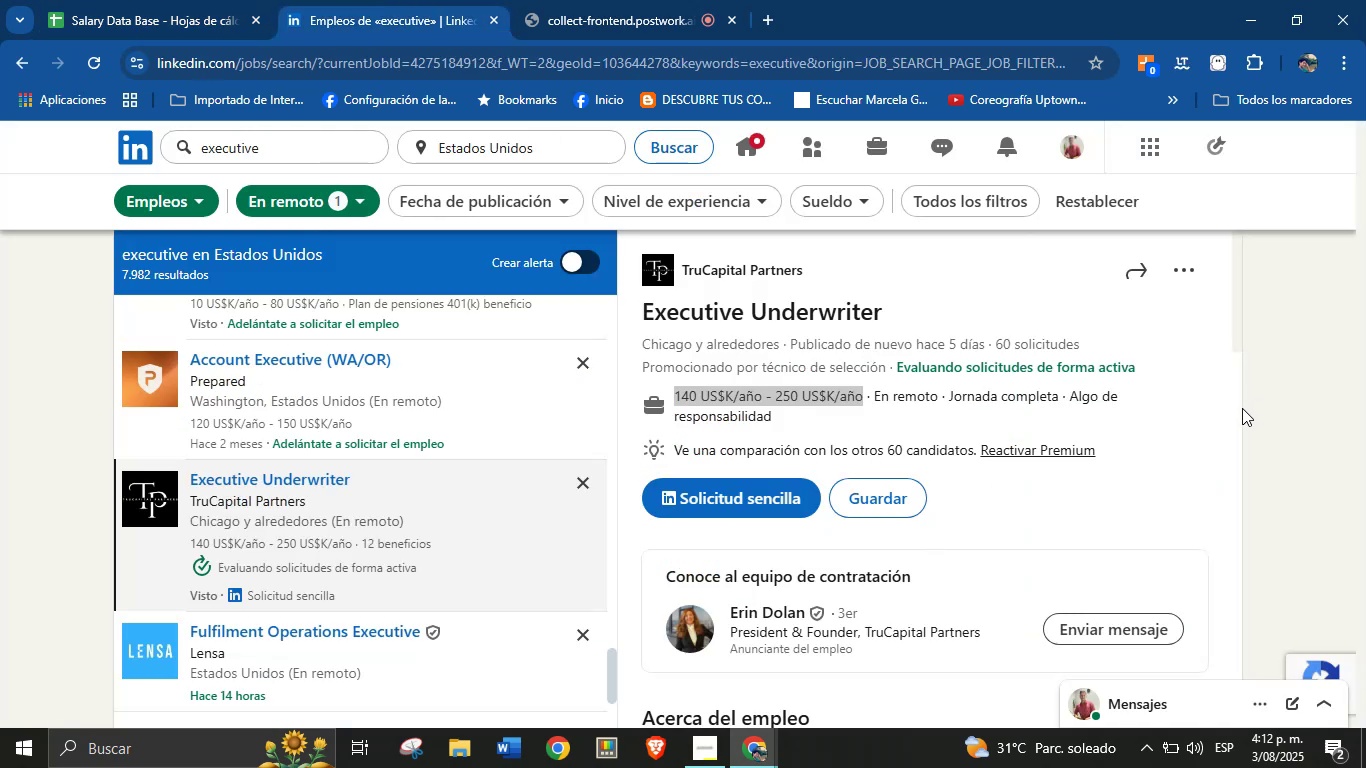 
left_click([1272, 404])
 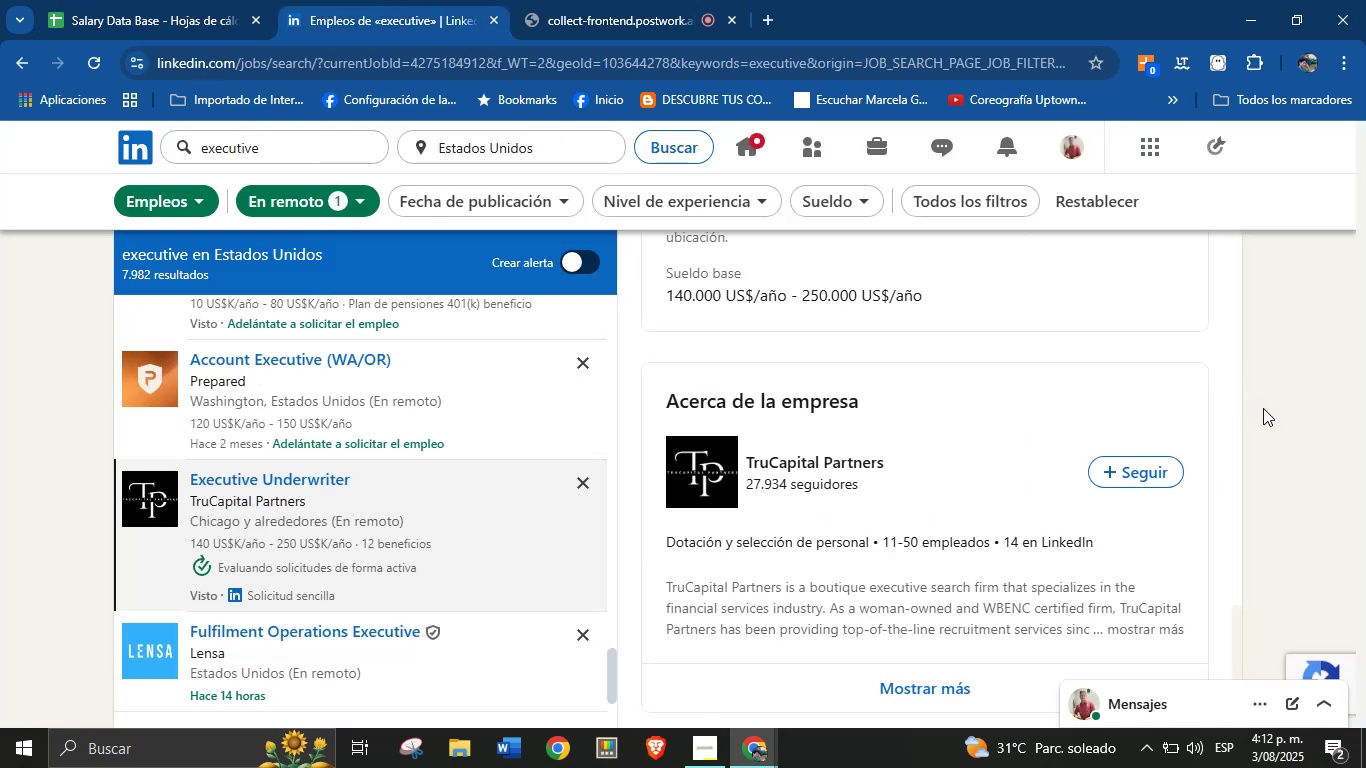 
scroll: coordinate [750, 531], scroll_direction: down, amount: 10.0
 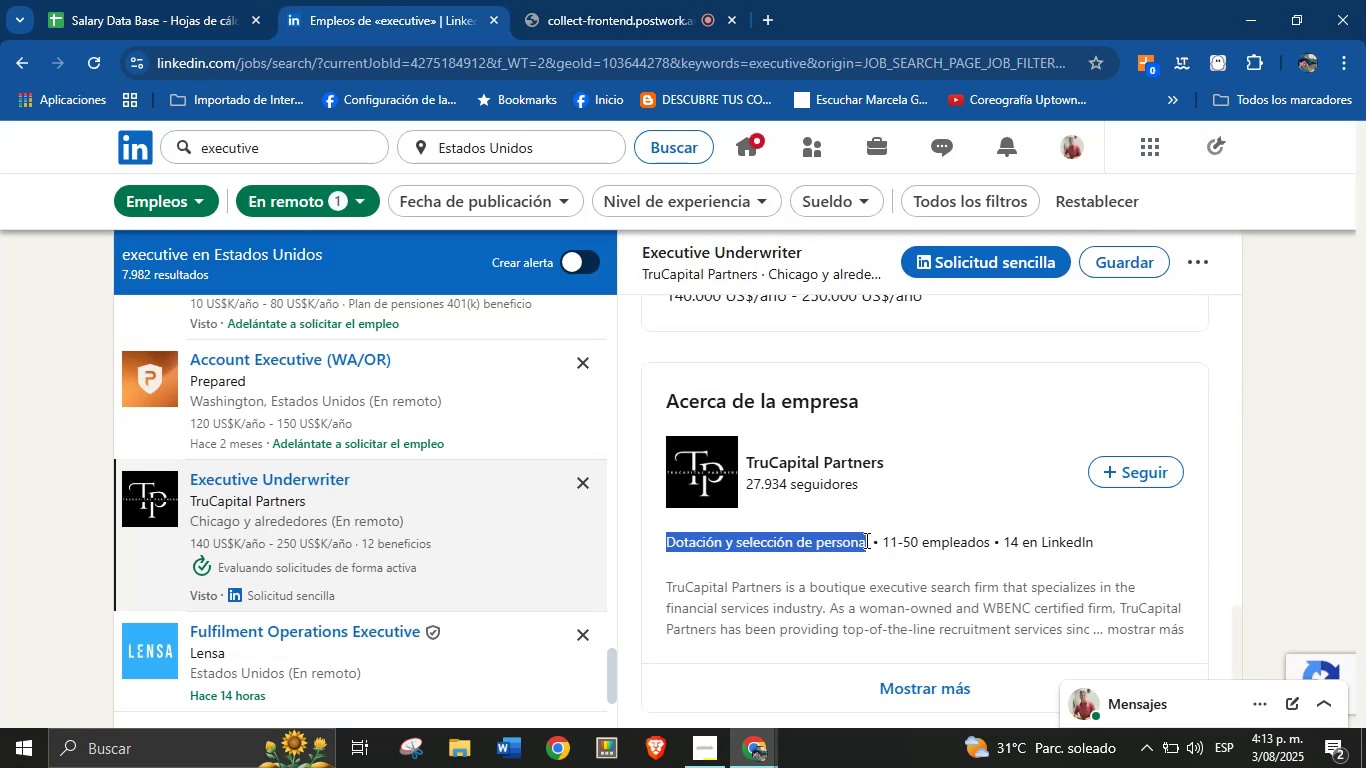 
left_click([861, 565])
 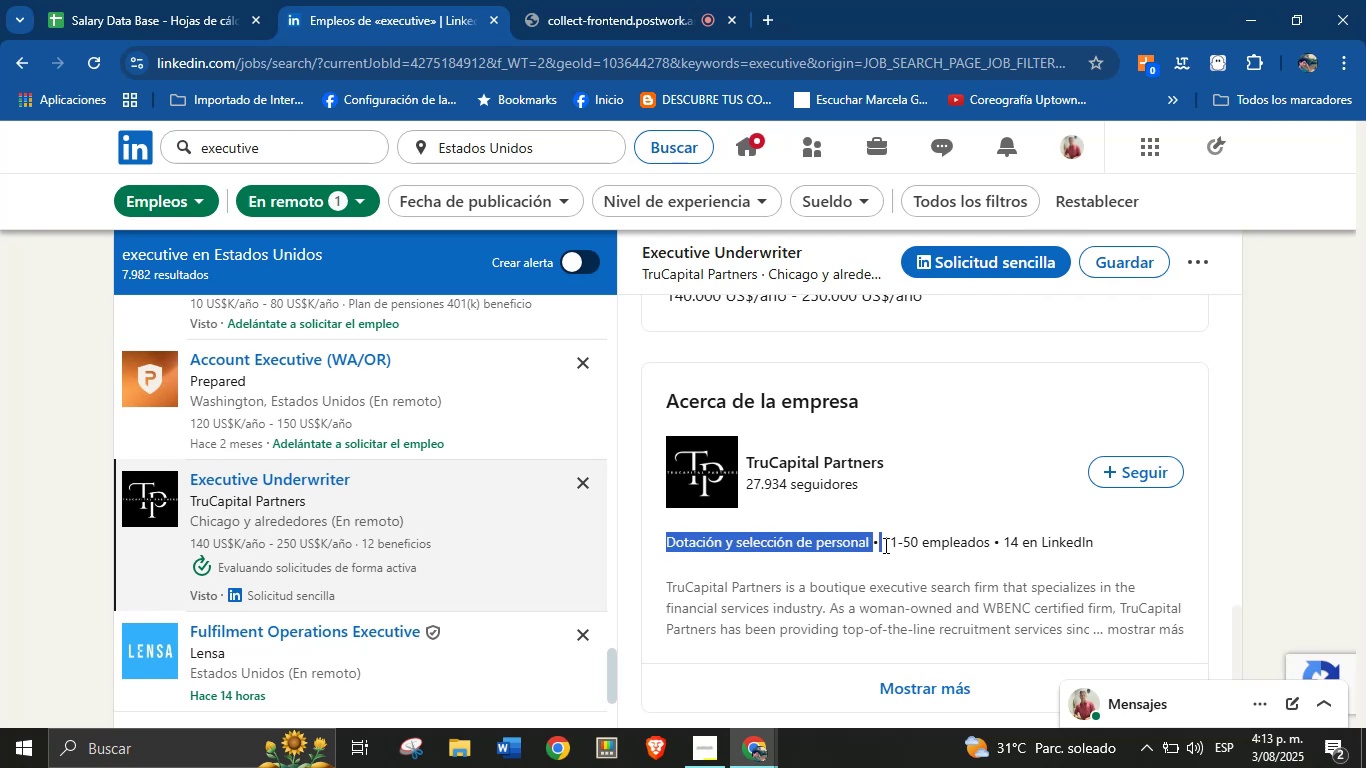 
key(Control+C)
 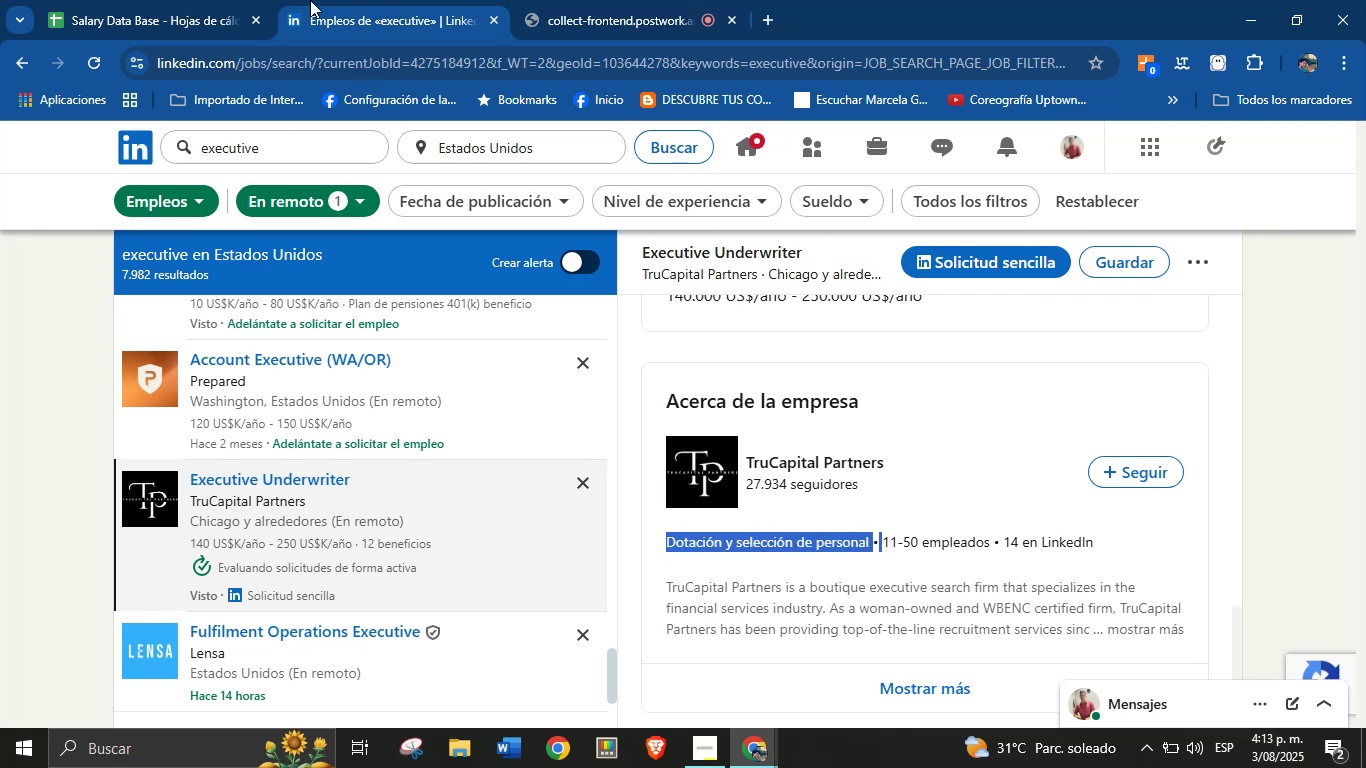 
left_click([280, 0])
 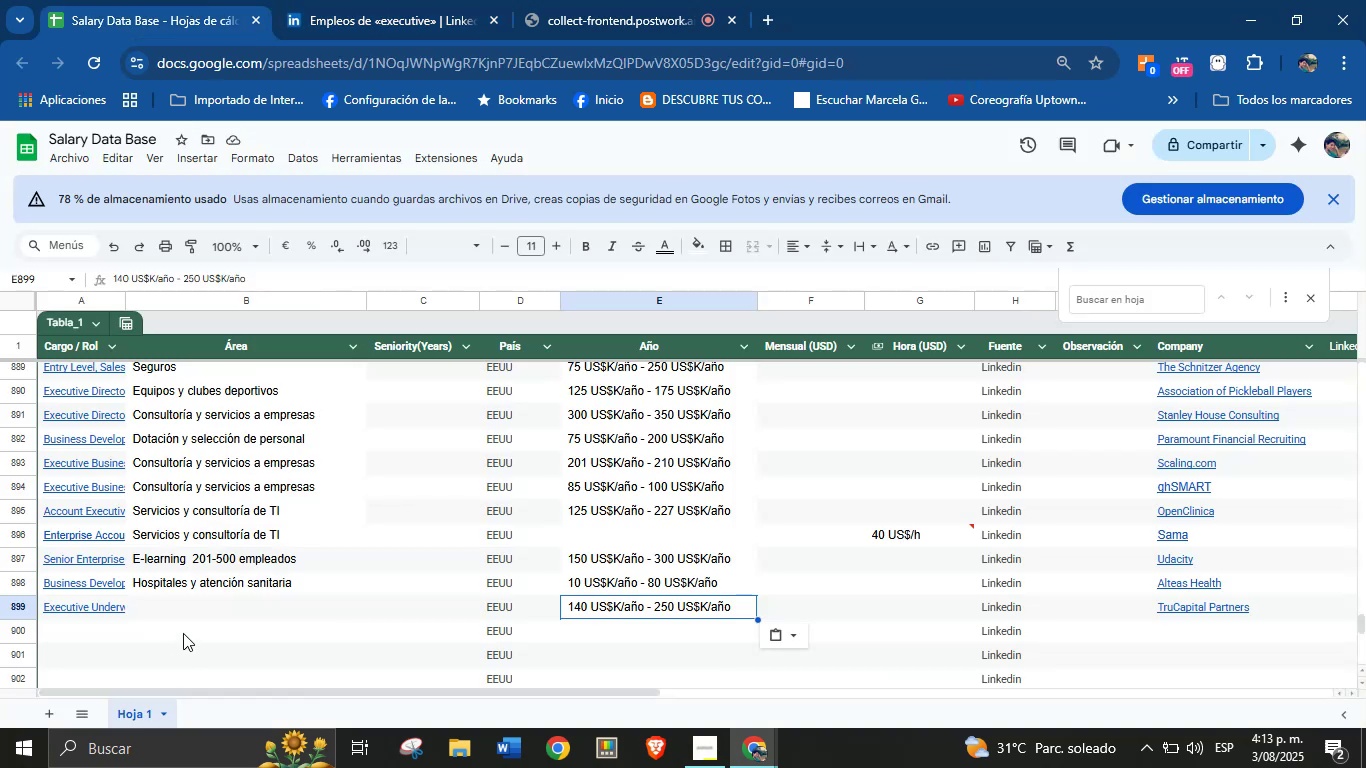 
key(Control+V)
 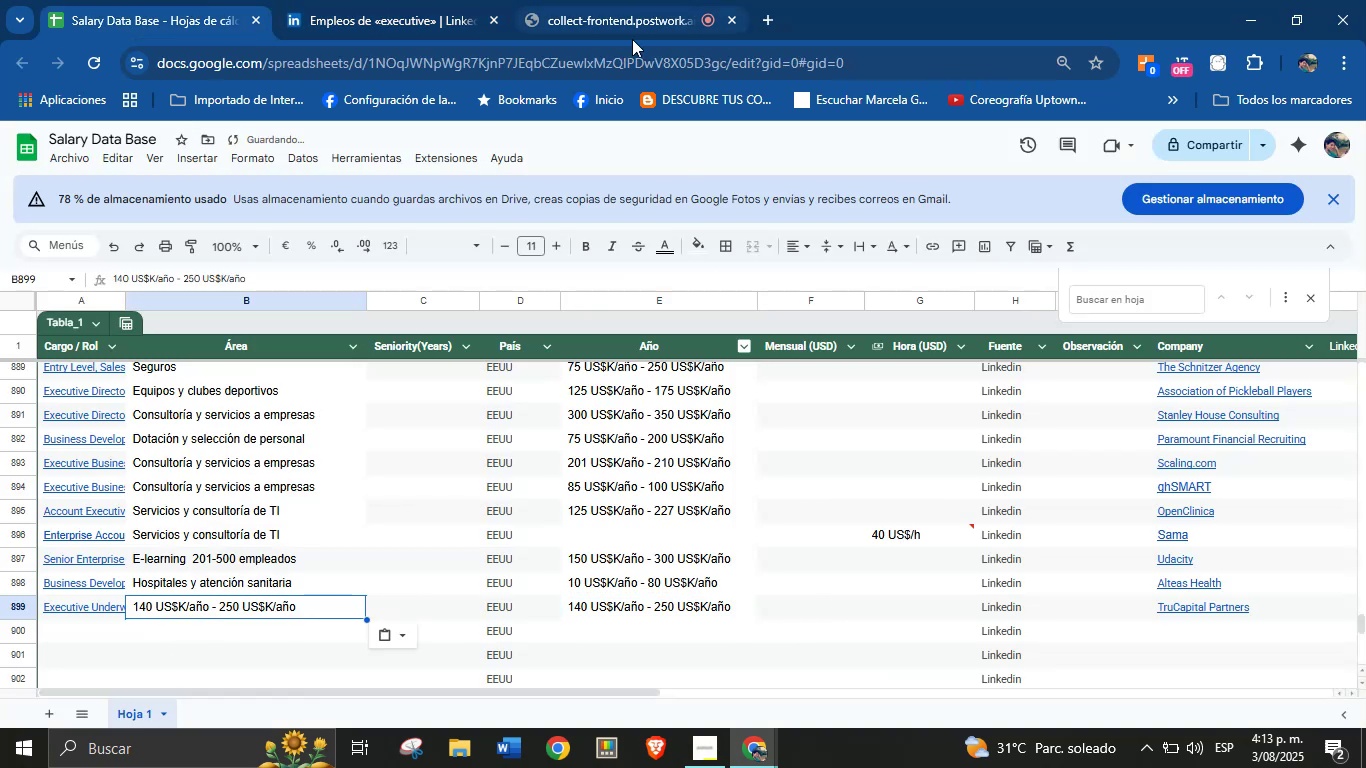 
key(Control+Z)
 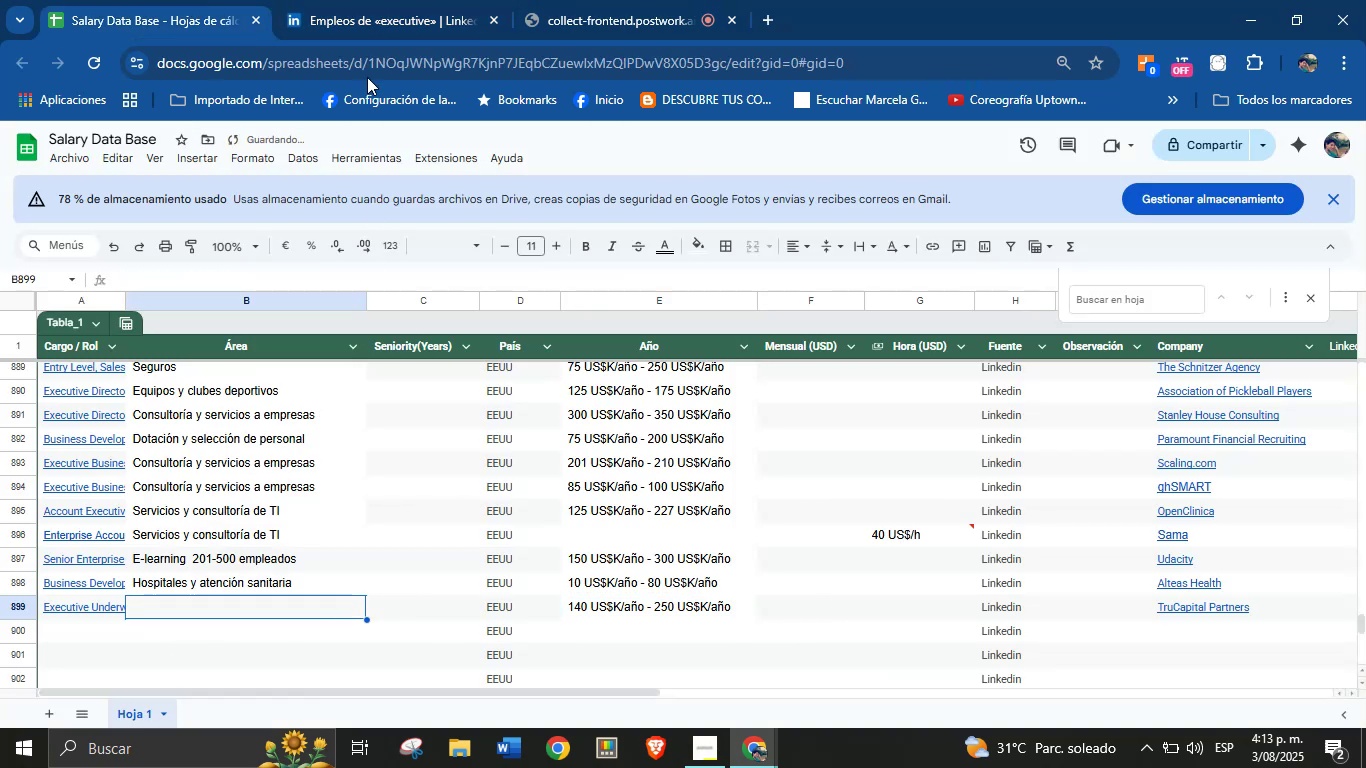 
left_click([408, 22])
 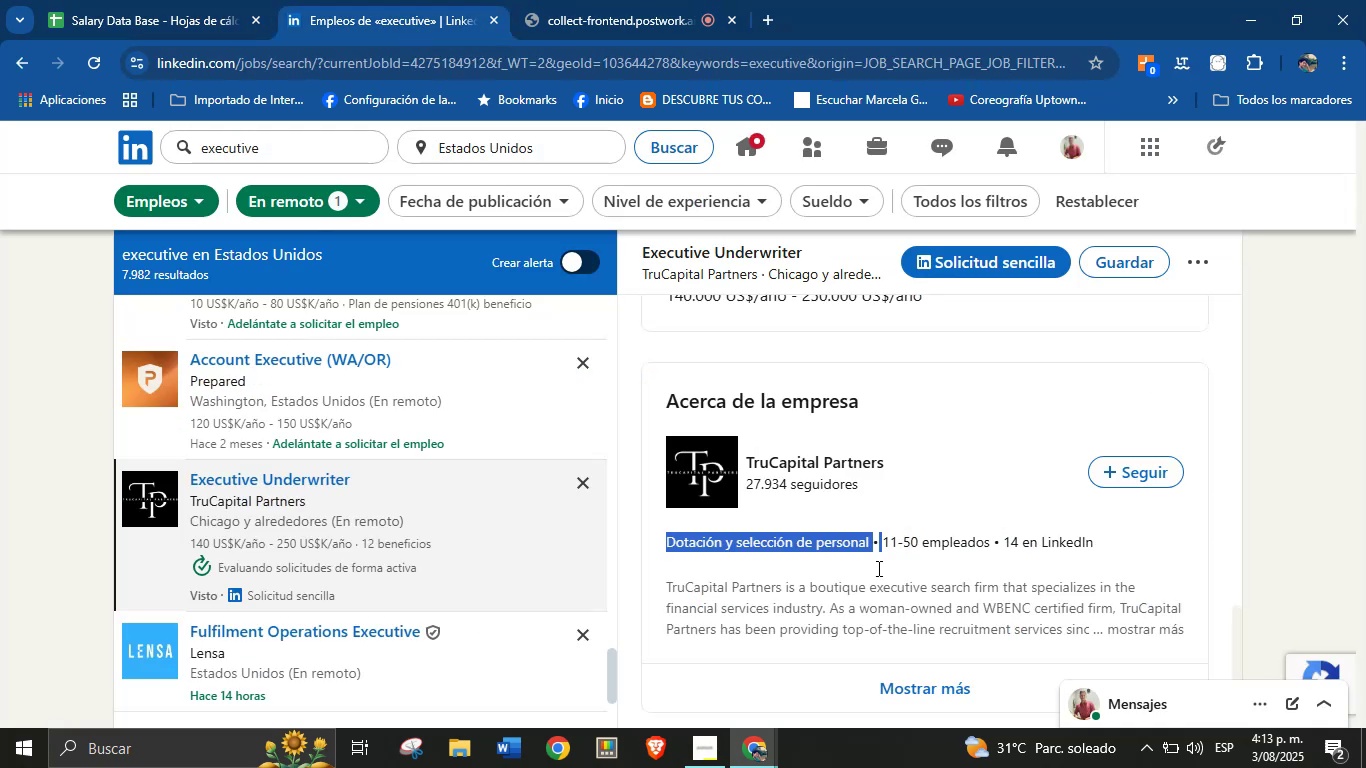 
left_click([947, 532])
 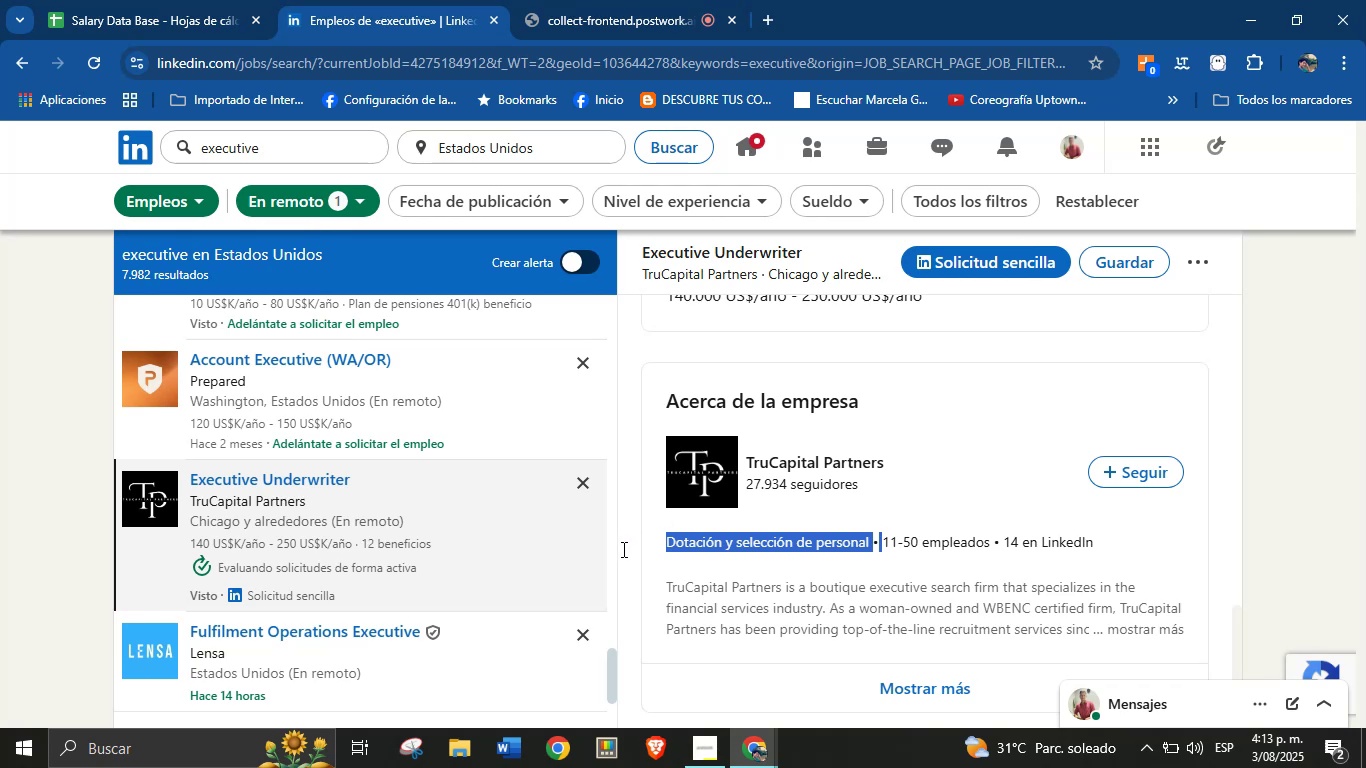 
left_click([675, 565])
 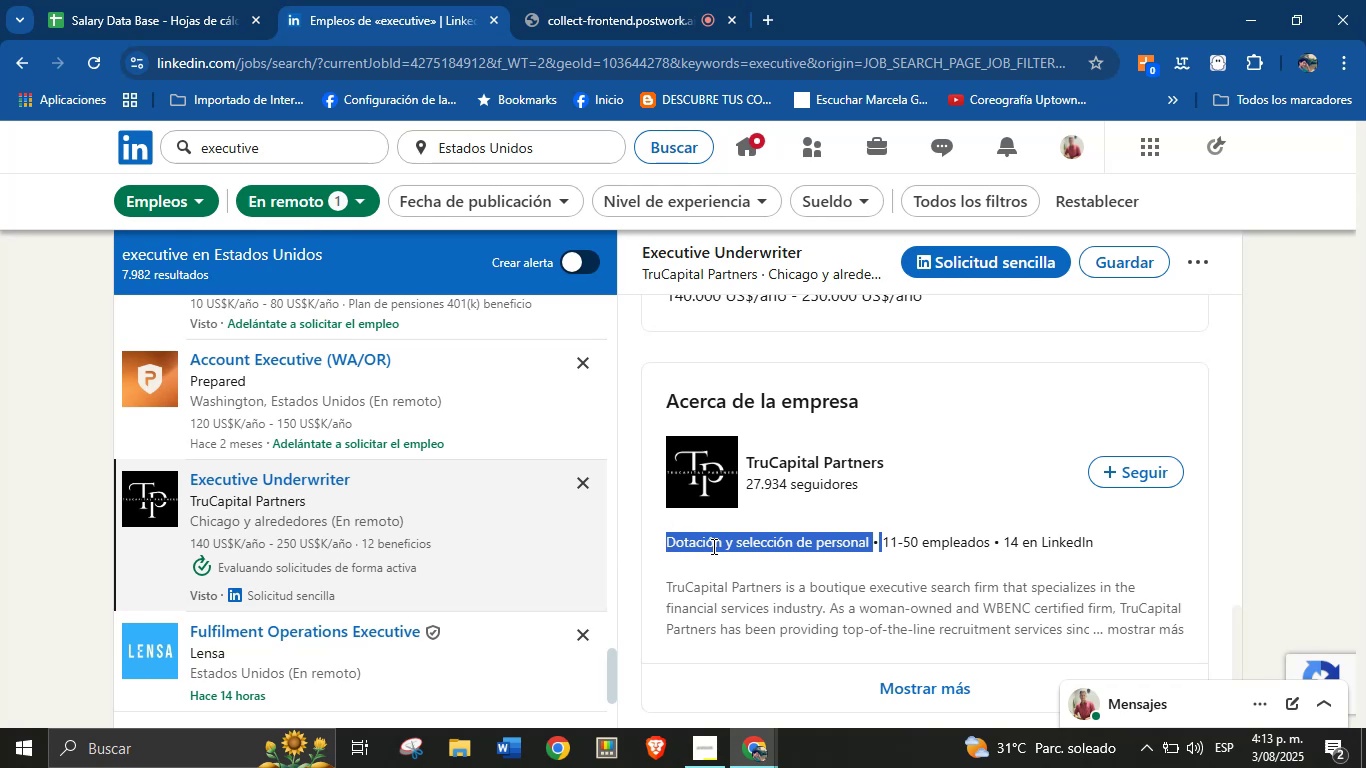 
left_click([723, 554])
 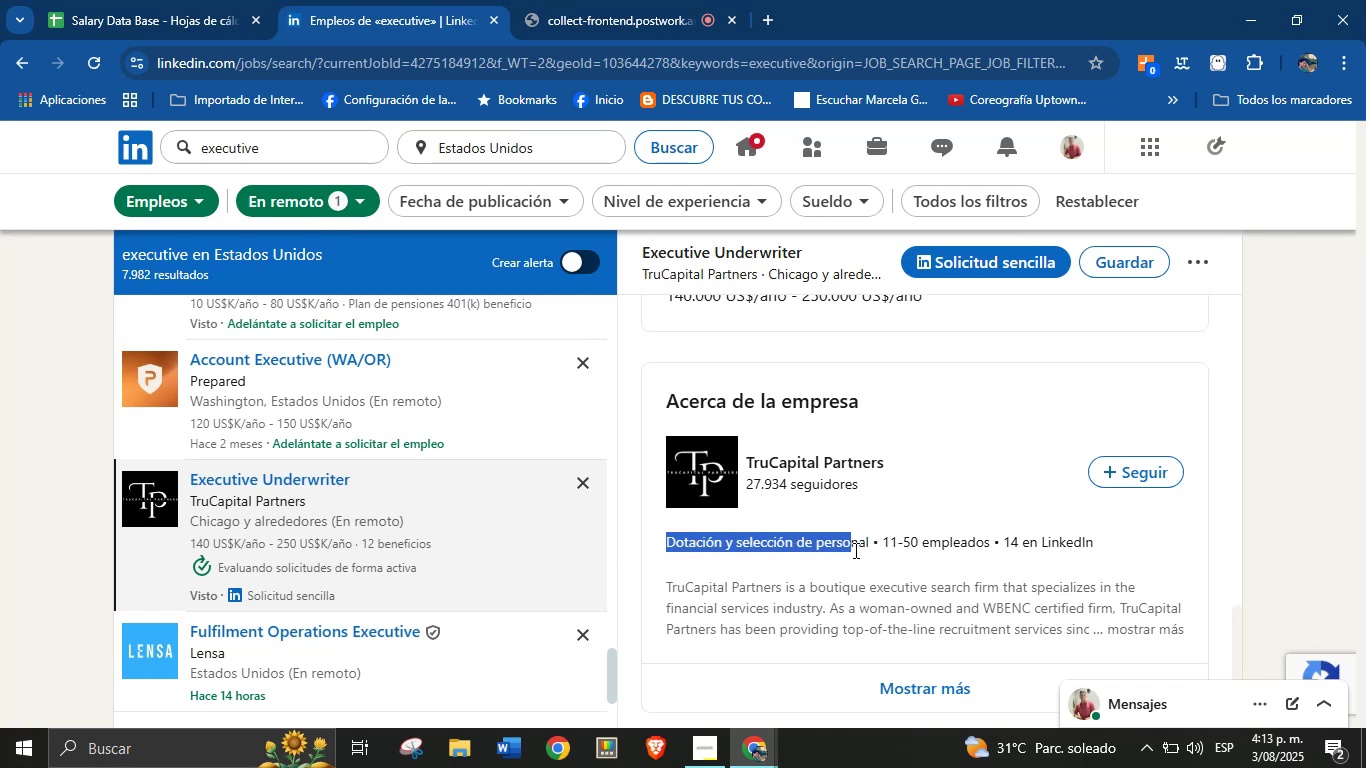 
key(Control+C)
 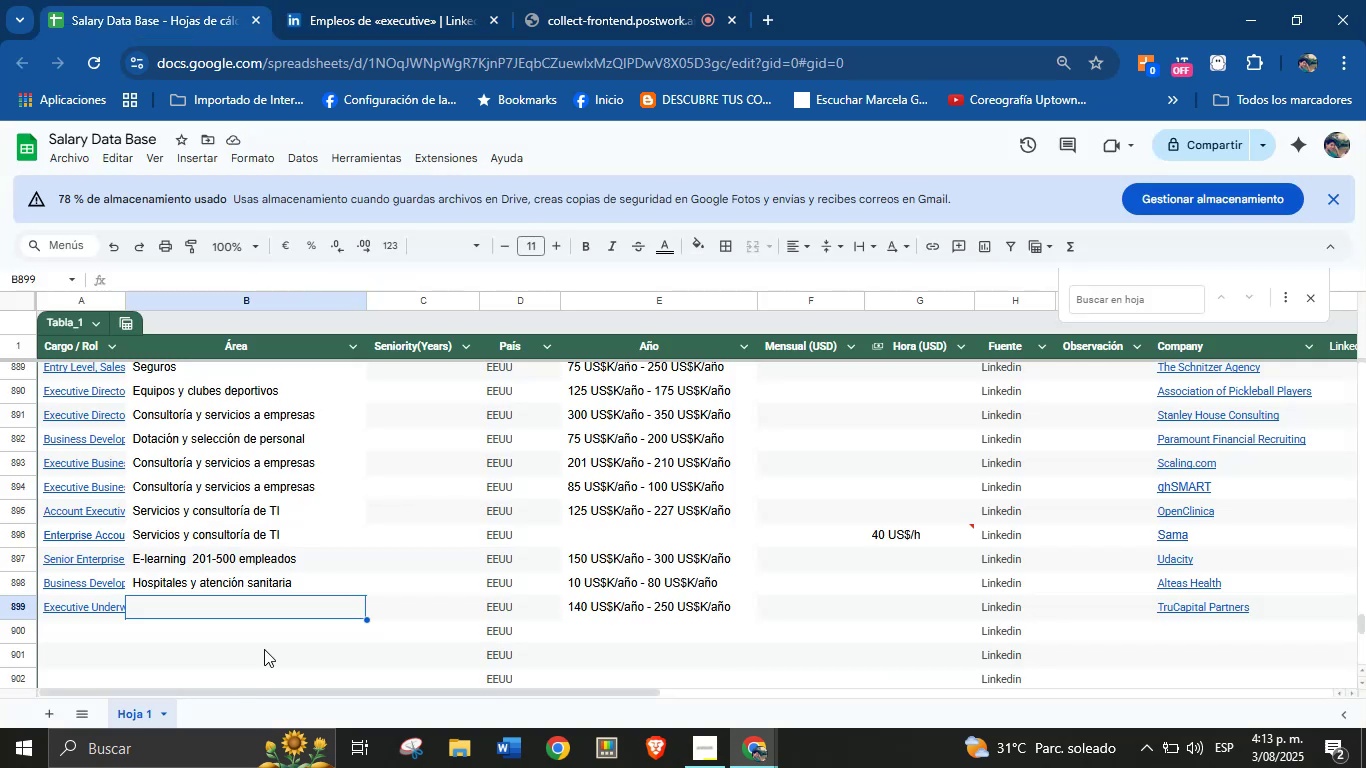 
left_click([281, 611])
 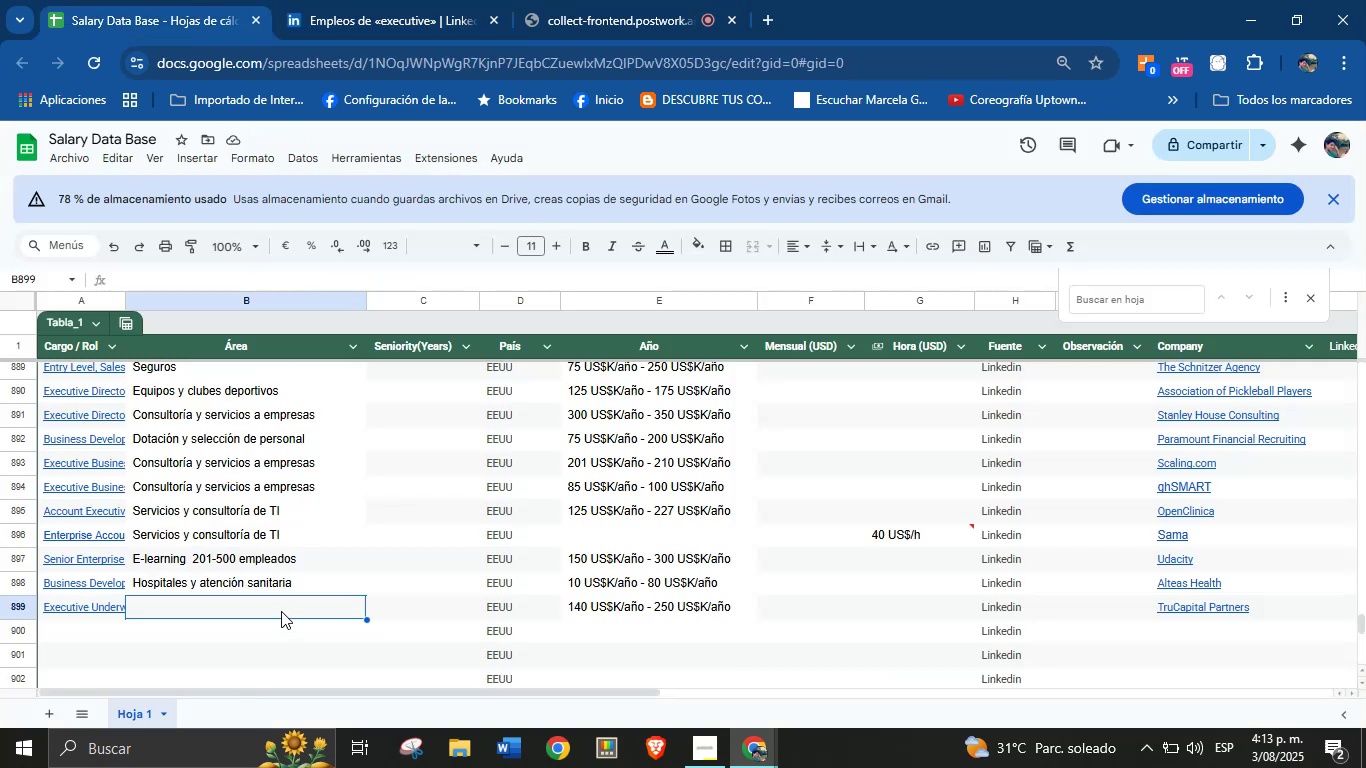 
key(Control+V)
 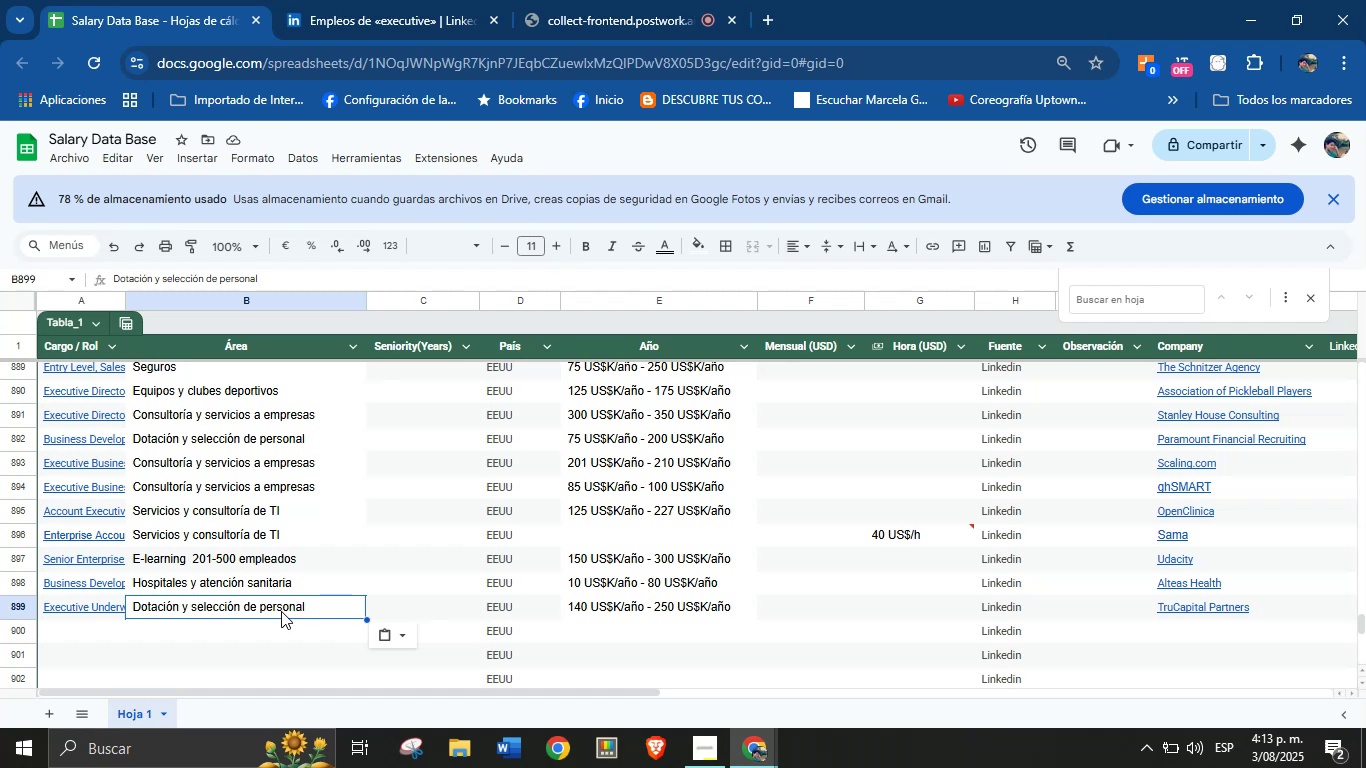 
wait(30.87)
 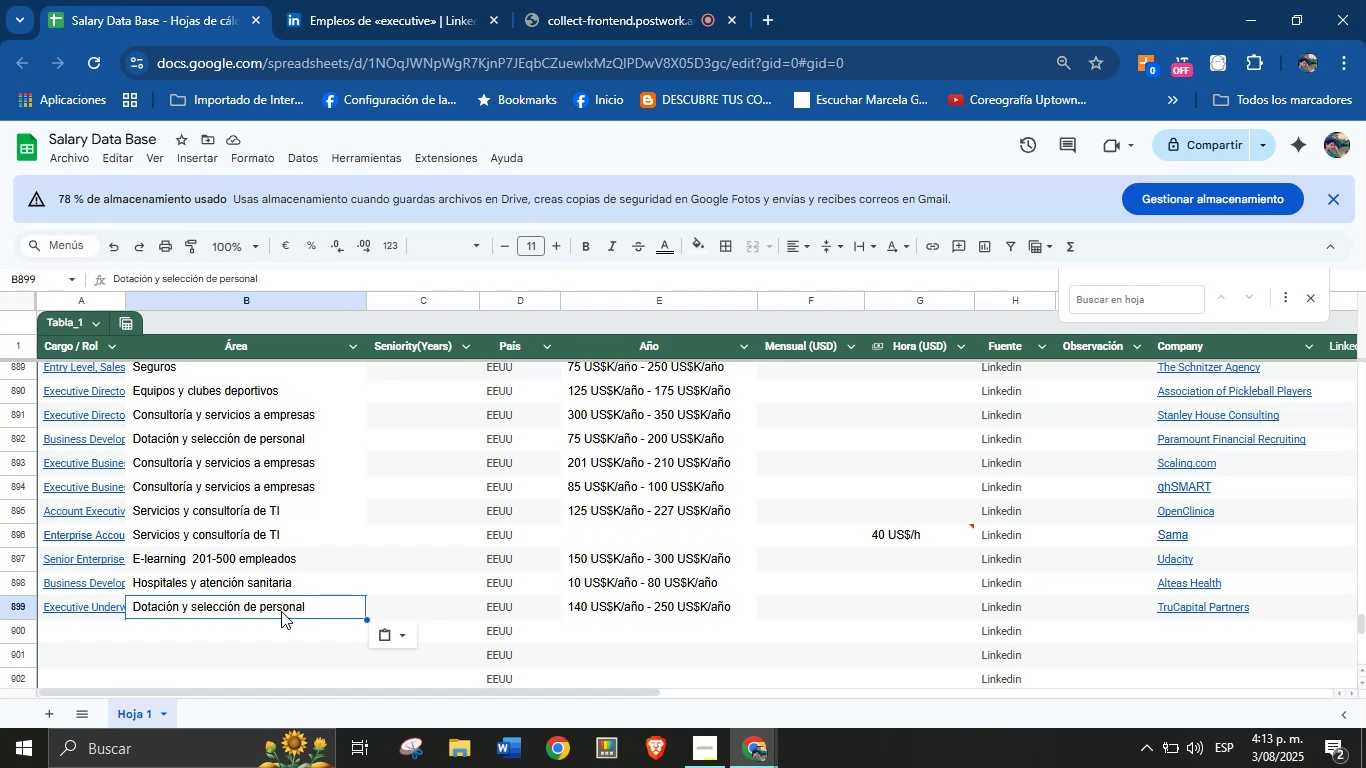 
left_click([278, 0])
 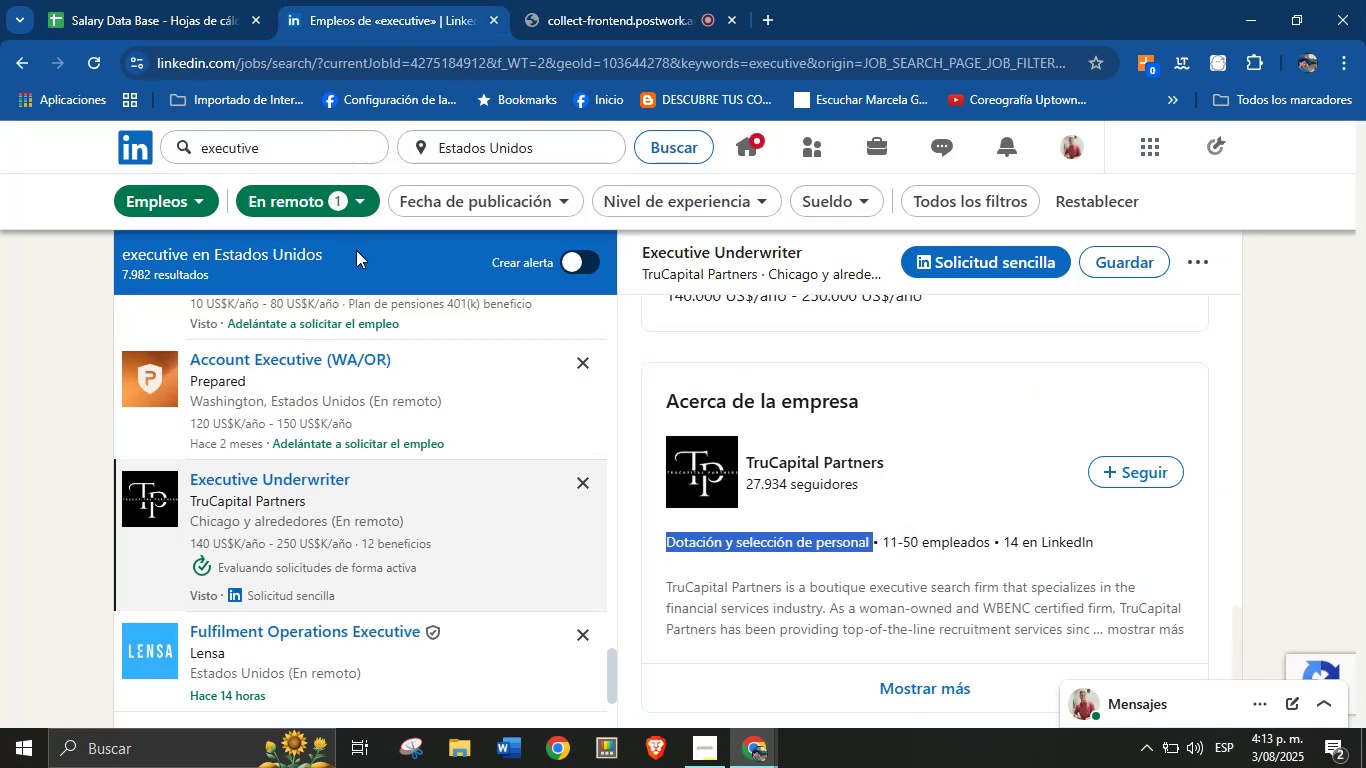 
scroll: coordinate [362, 386], scroll_direction: down, amount: 1.0
 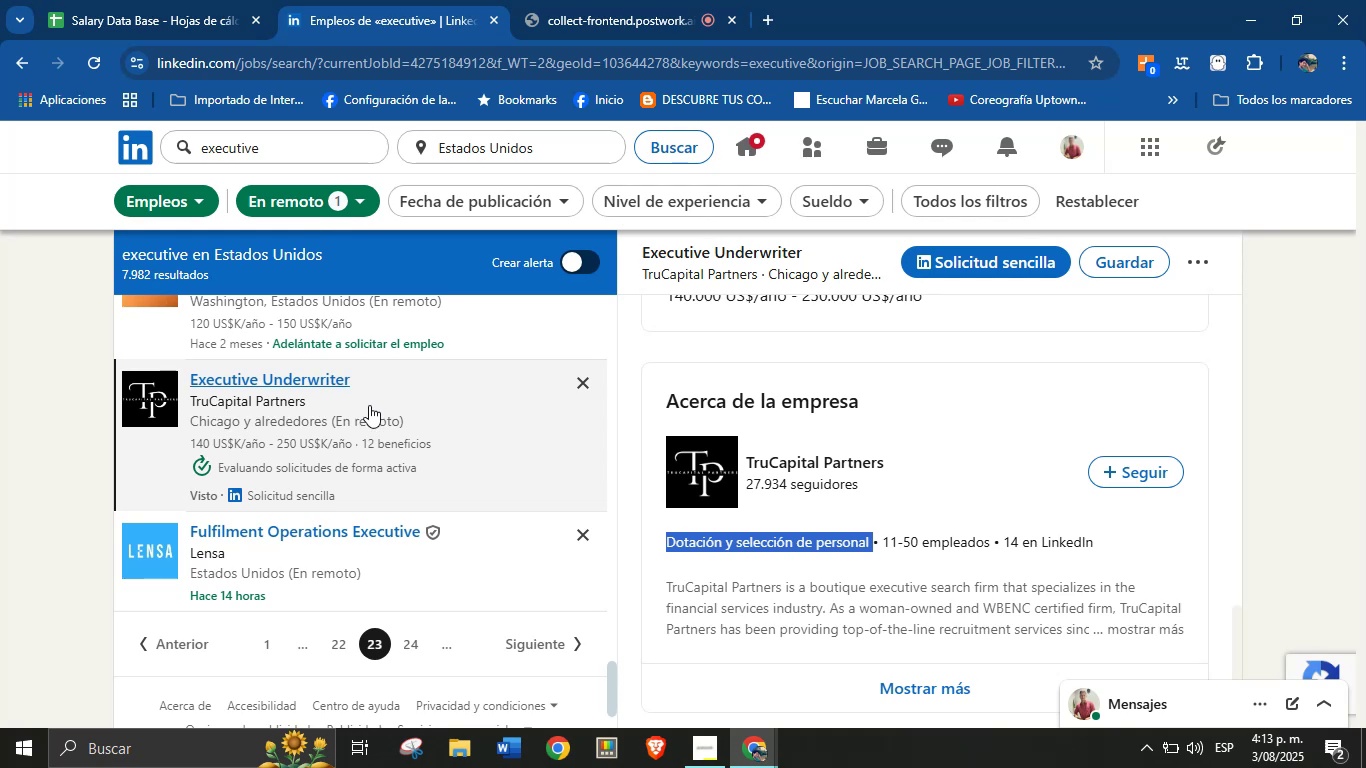 
wait(5.38)
 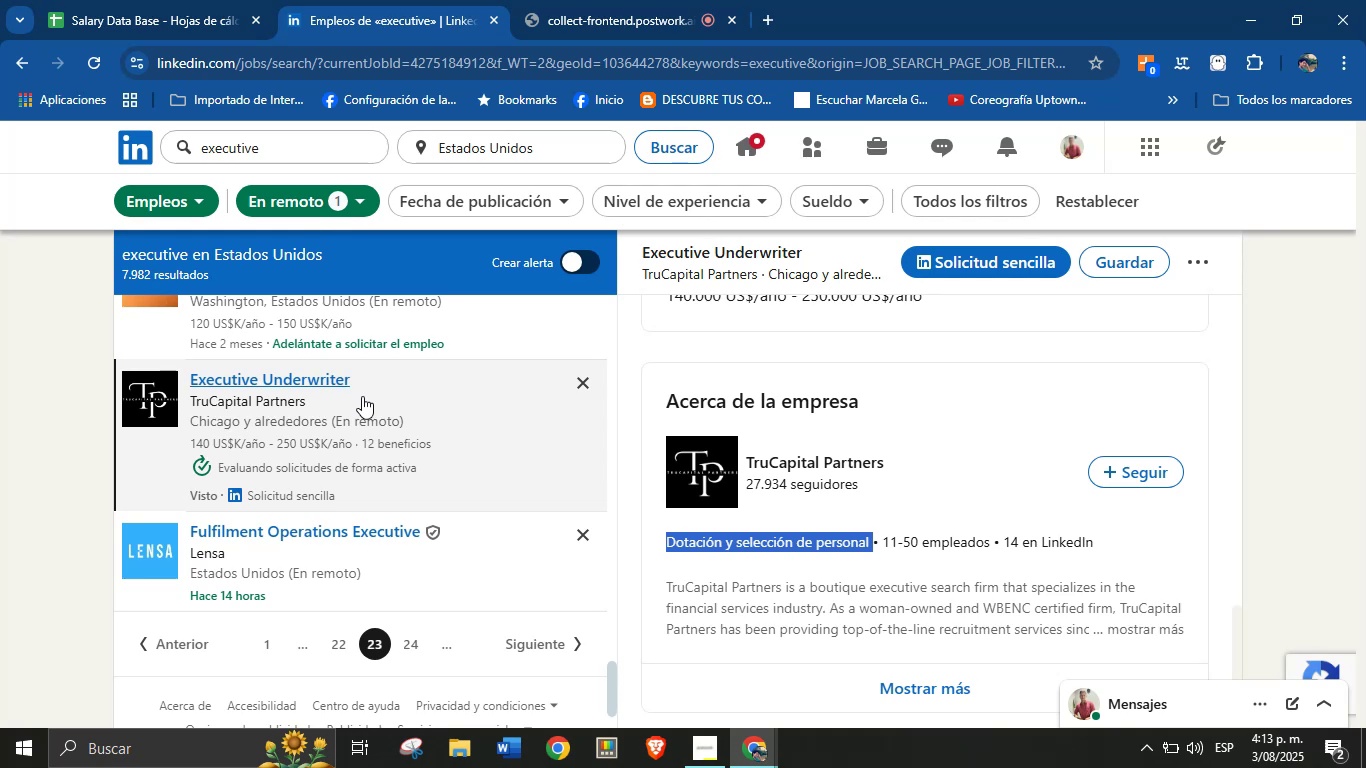 
left_click([408, 649])
 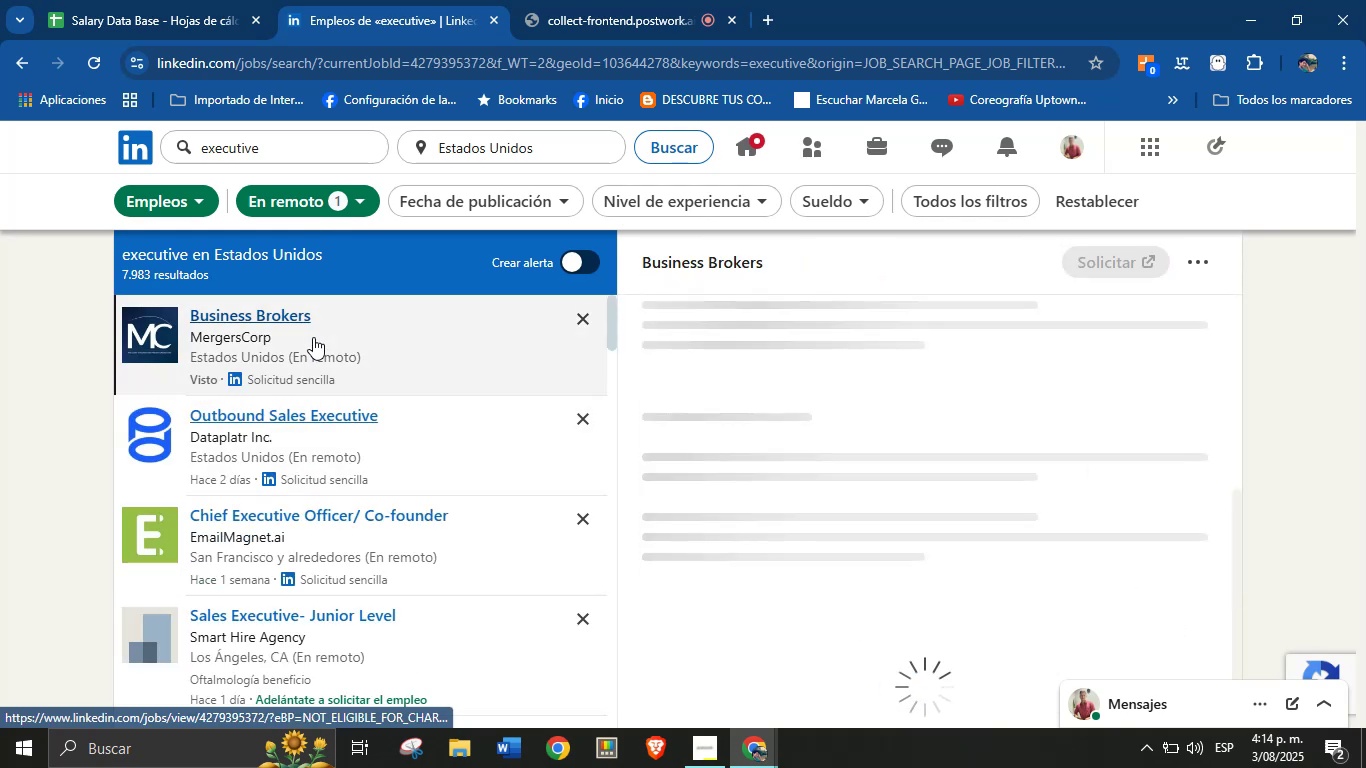 
scroll: coordinate [395, 520], scroll_direction: down, amount: 5.0
 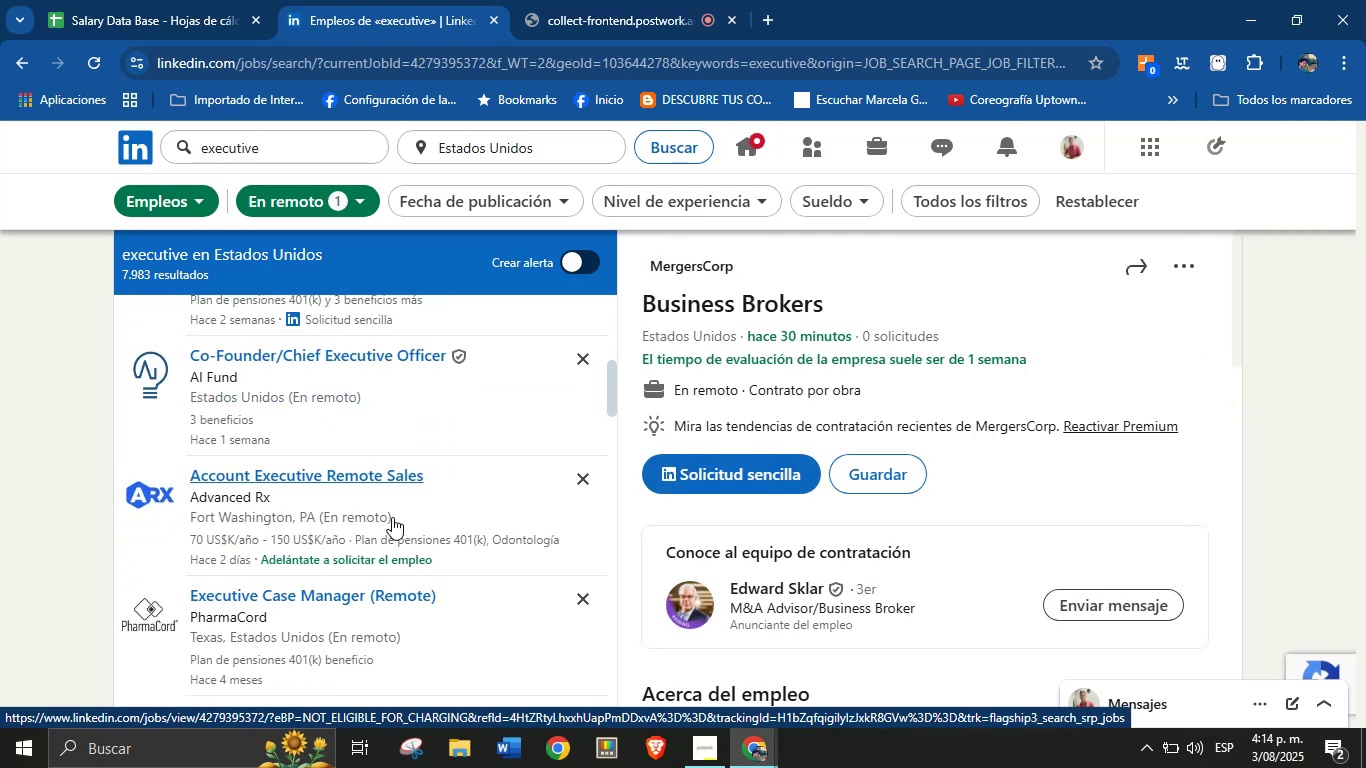 
left_click([313, 473])
 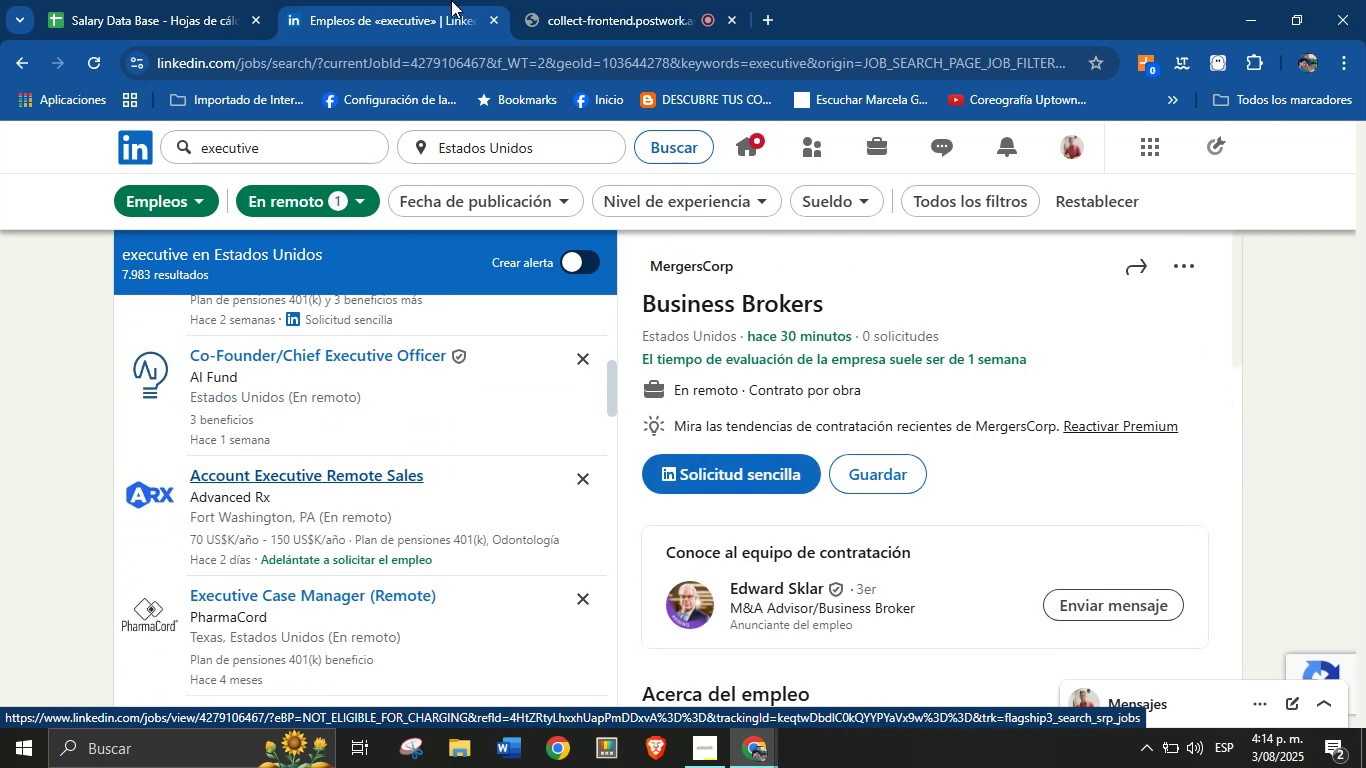 
left_click([617, 0])
 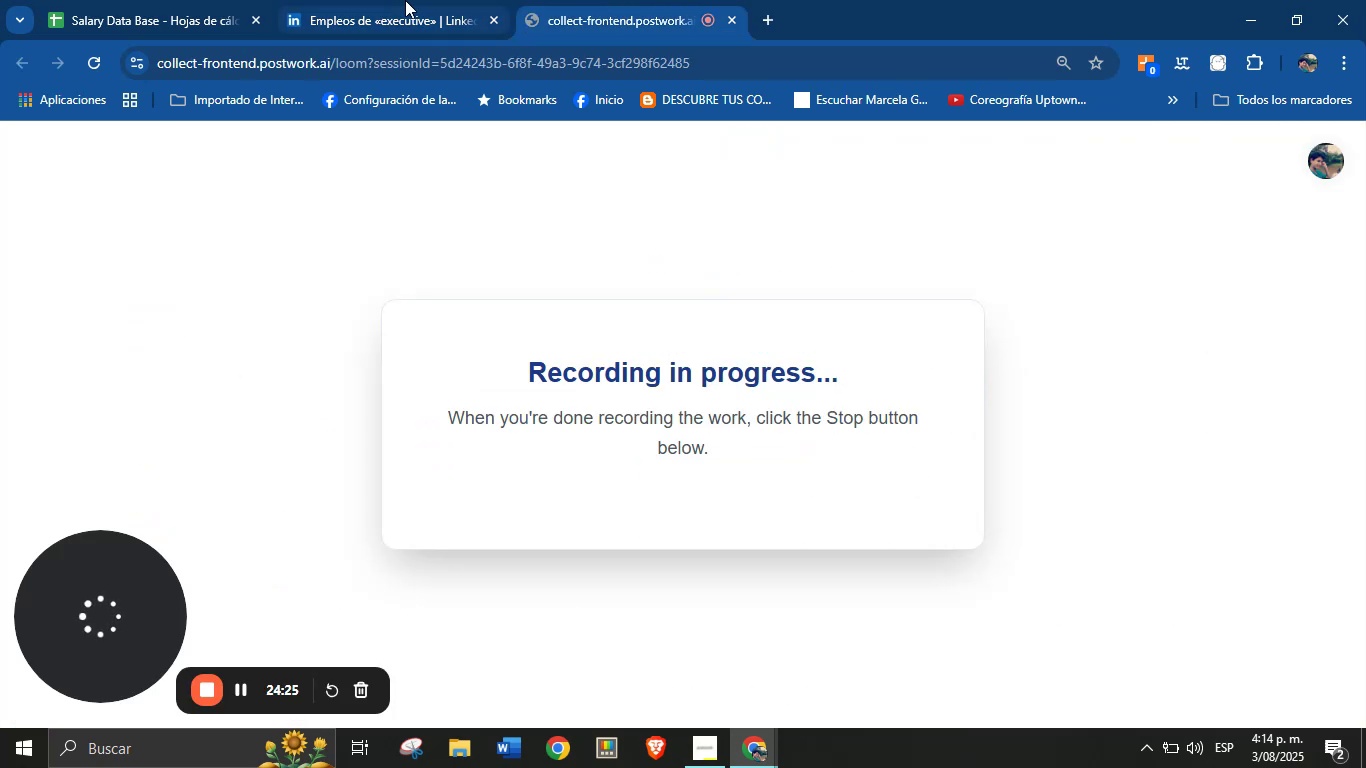 
left_click([405, 0])
 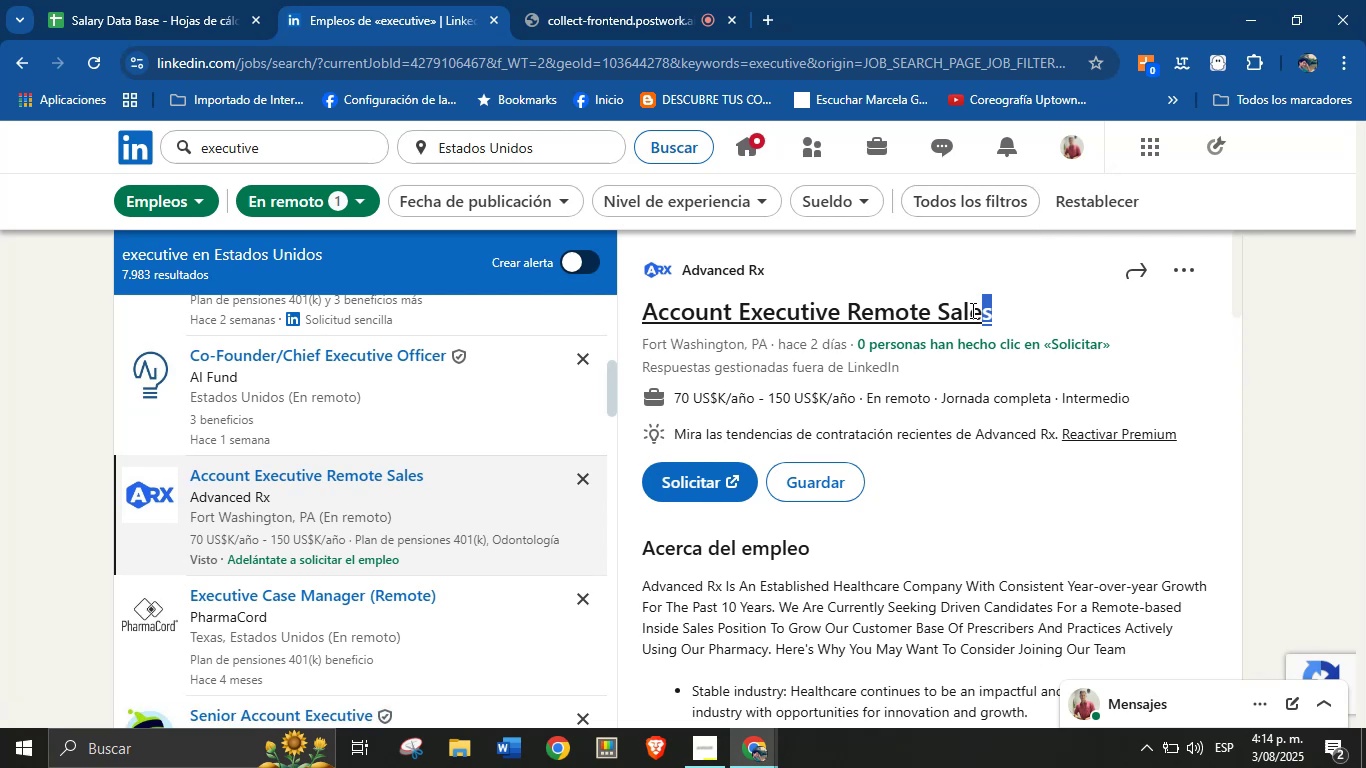 
wait(6.29)
 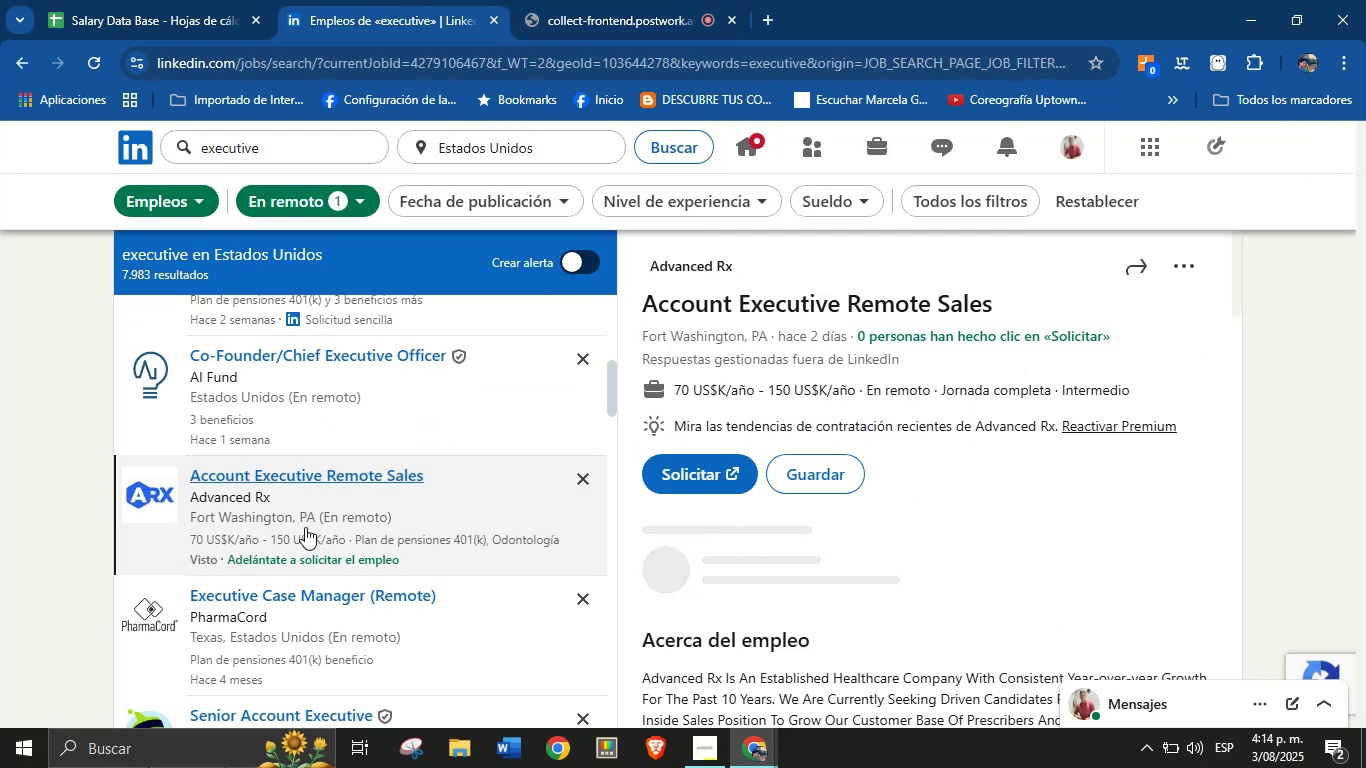 
key(Control+C)
 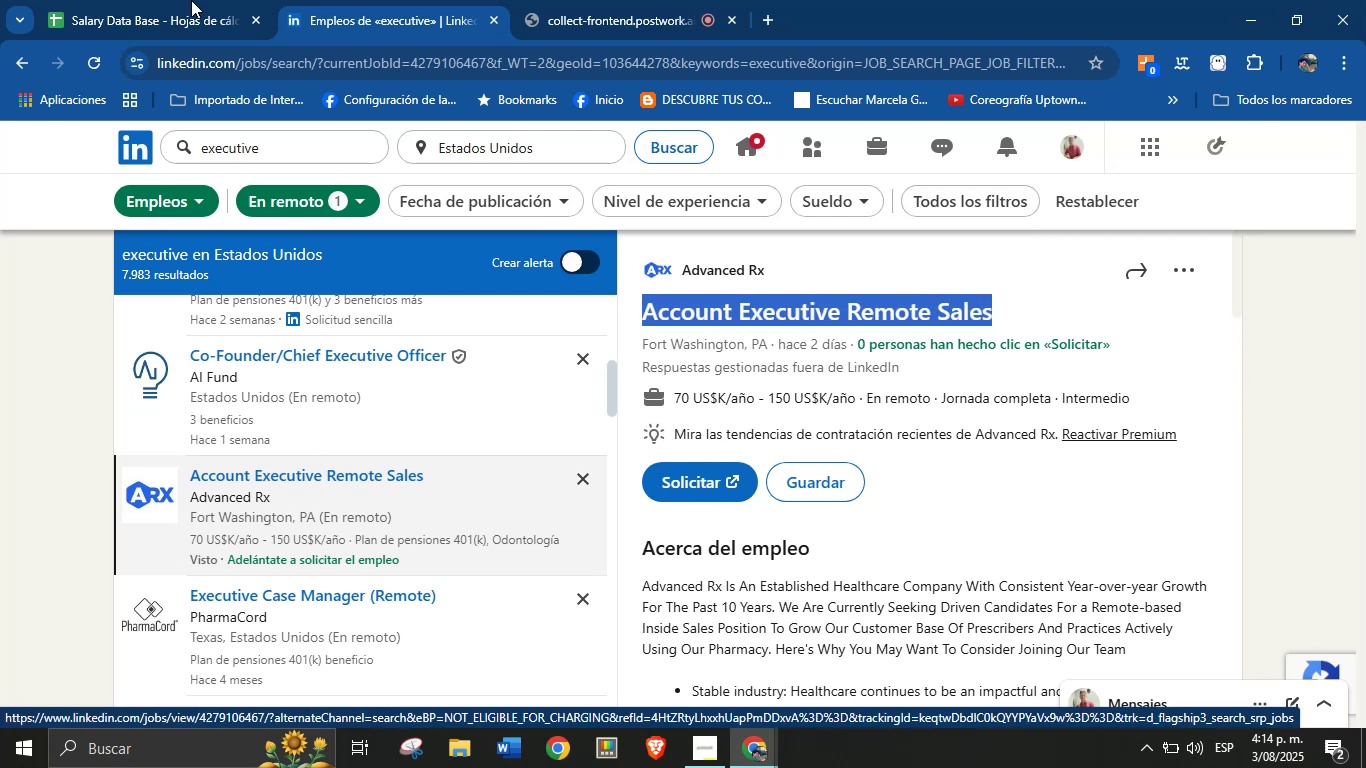 
left_click([63, 0])
 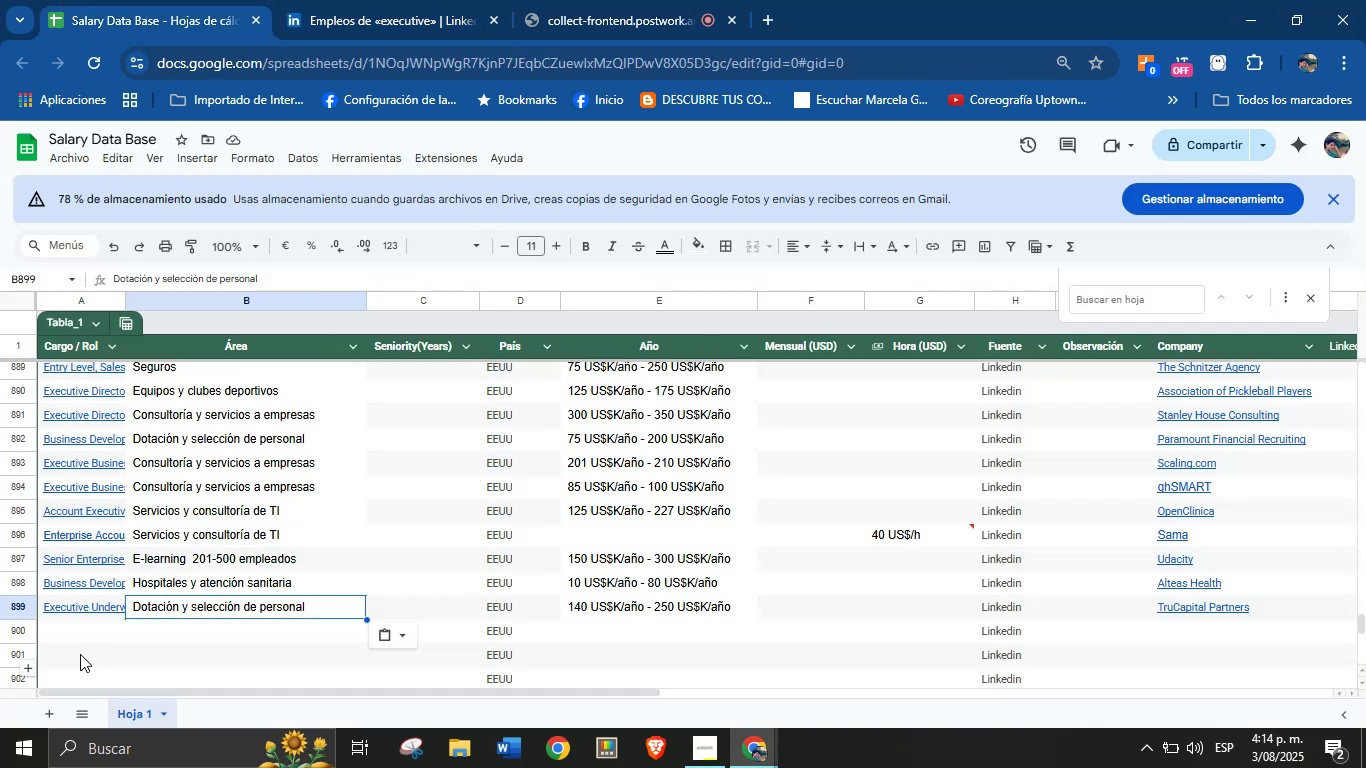 
left_click([100, 631])
 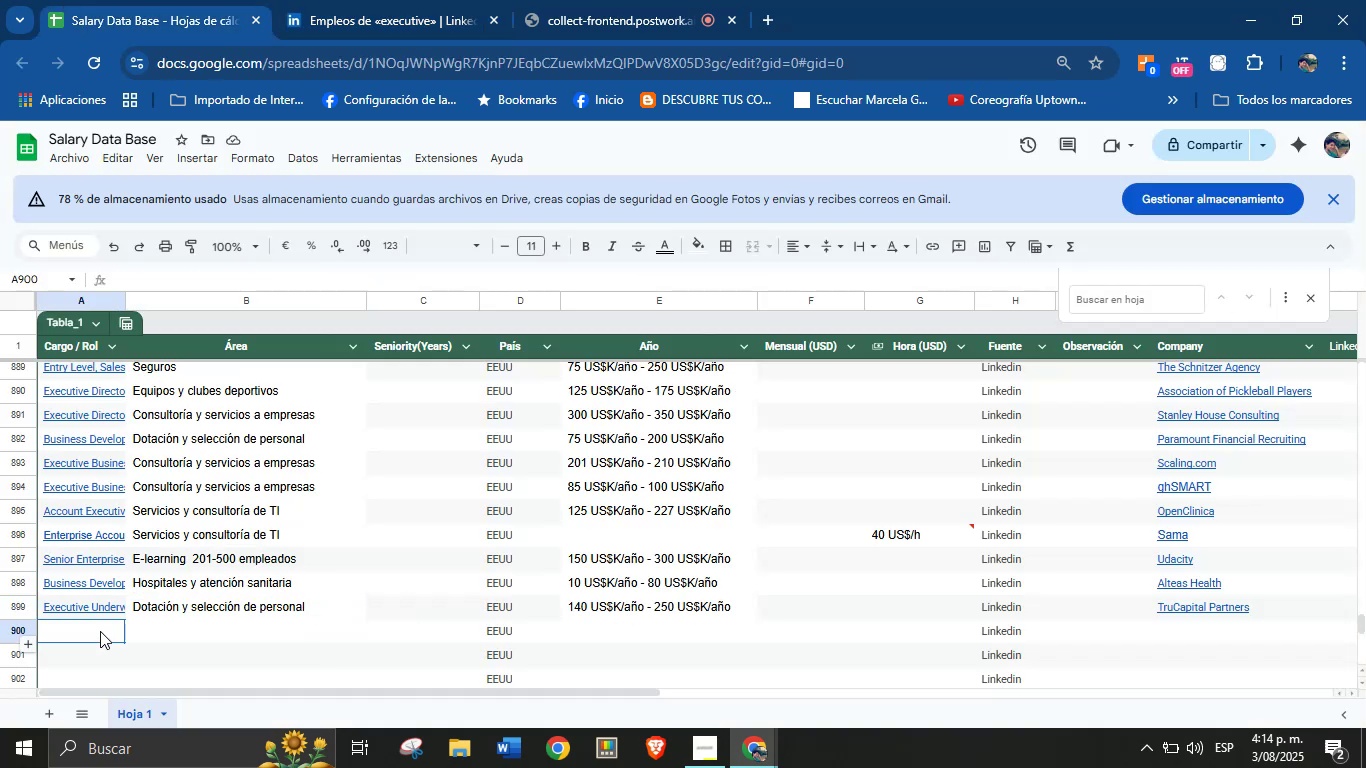 
scroll: coordinate [100, 631], scroll_direction: down, amount: 2.0
 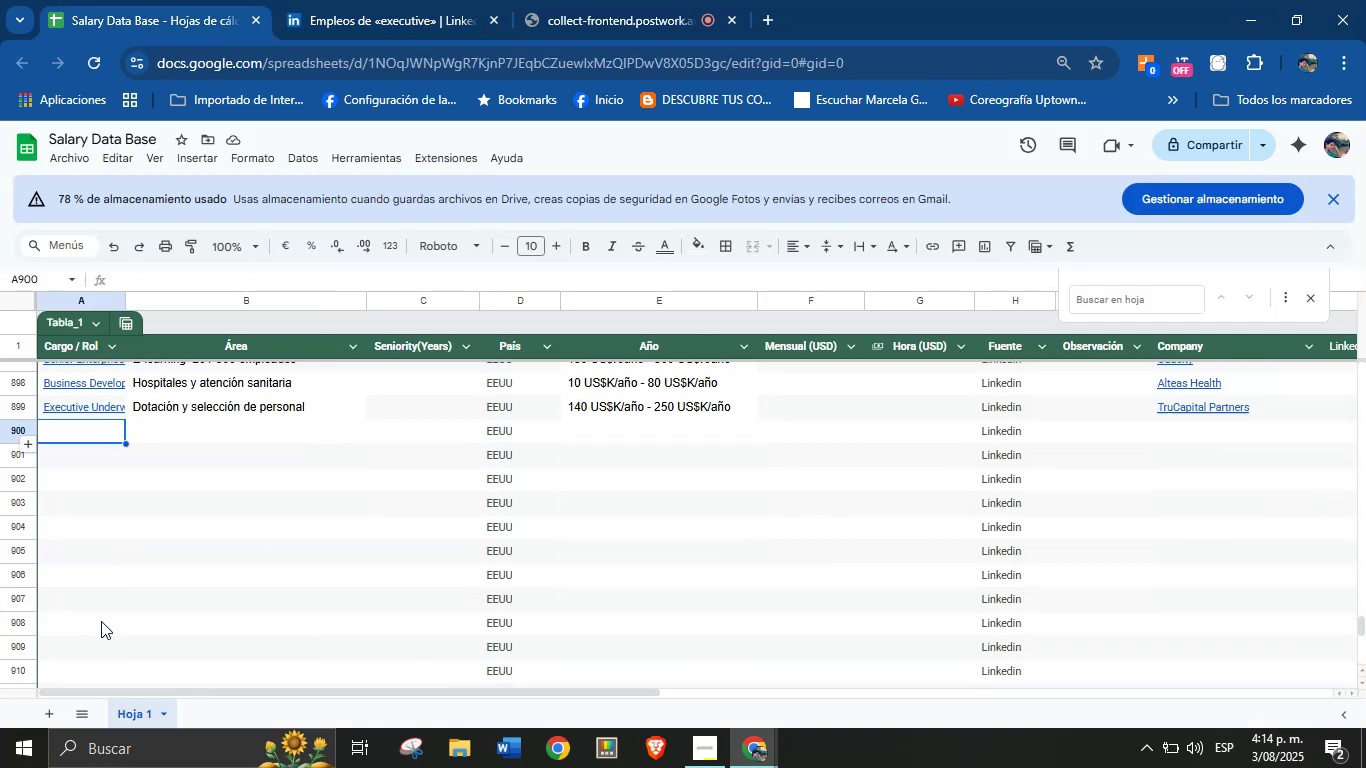 
key(Control+C)
 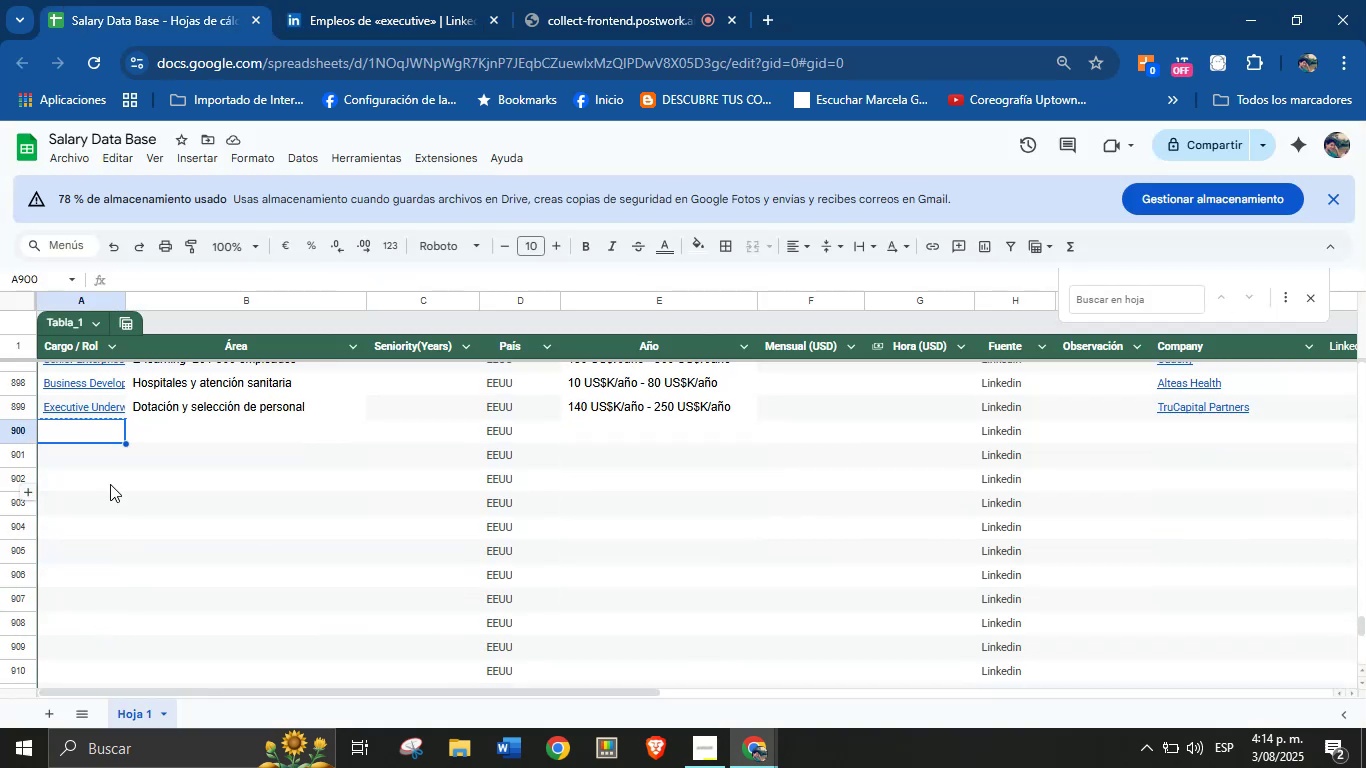 
key(Control+V)
 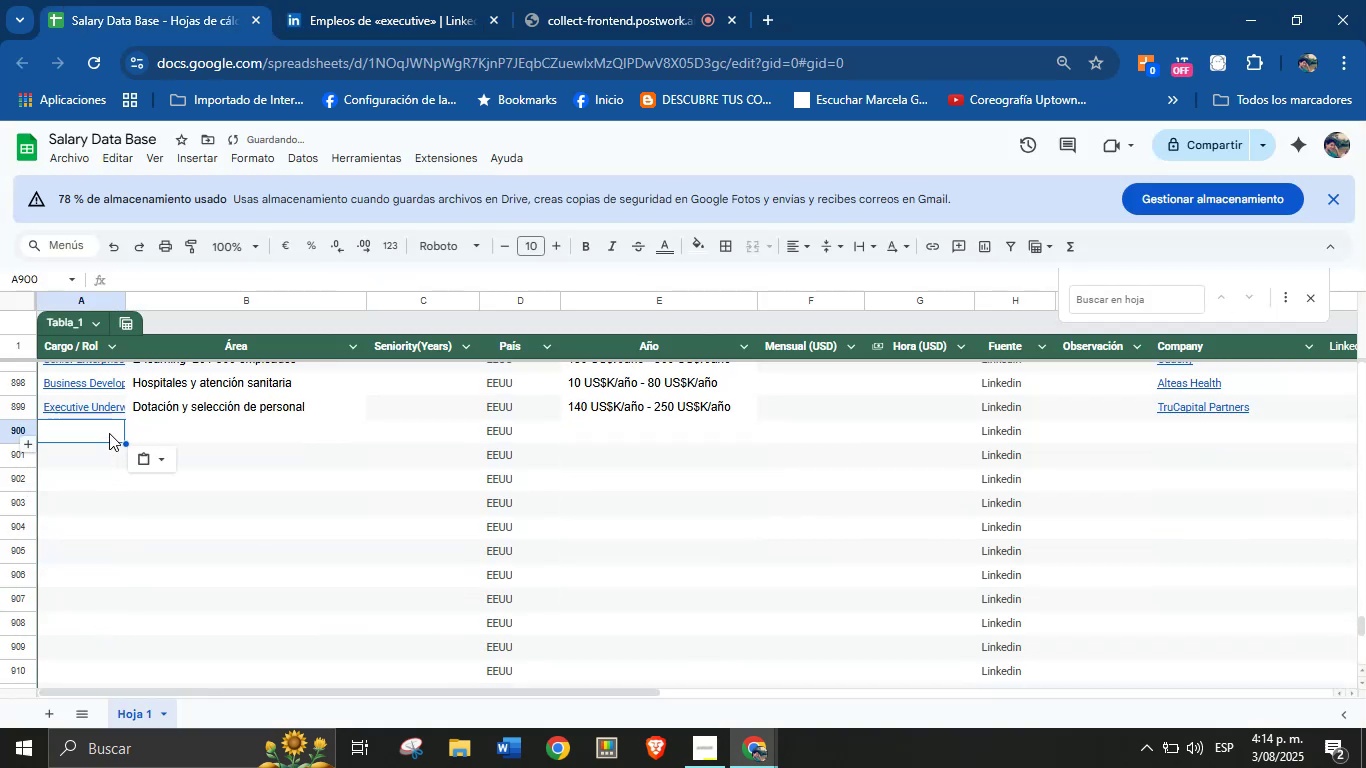 
key(Control+Z)
 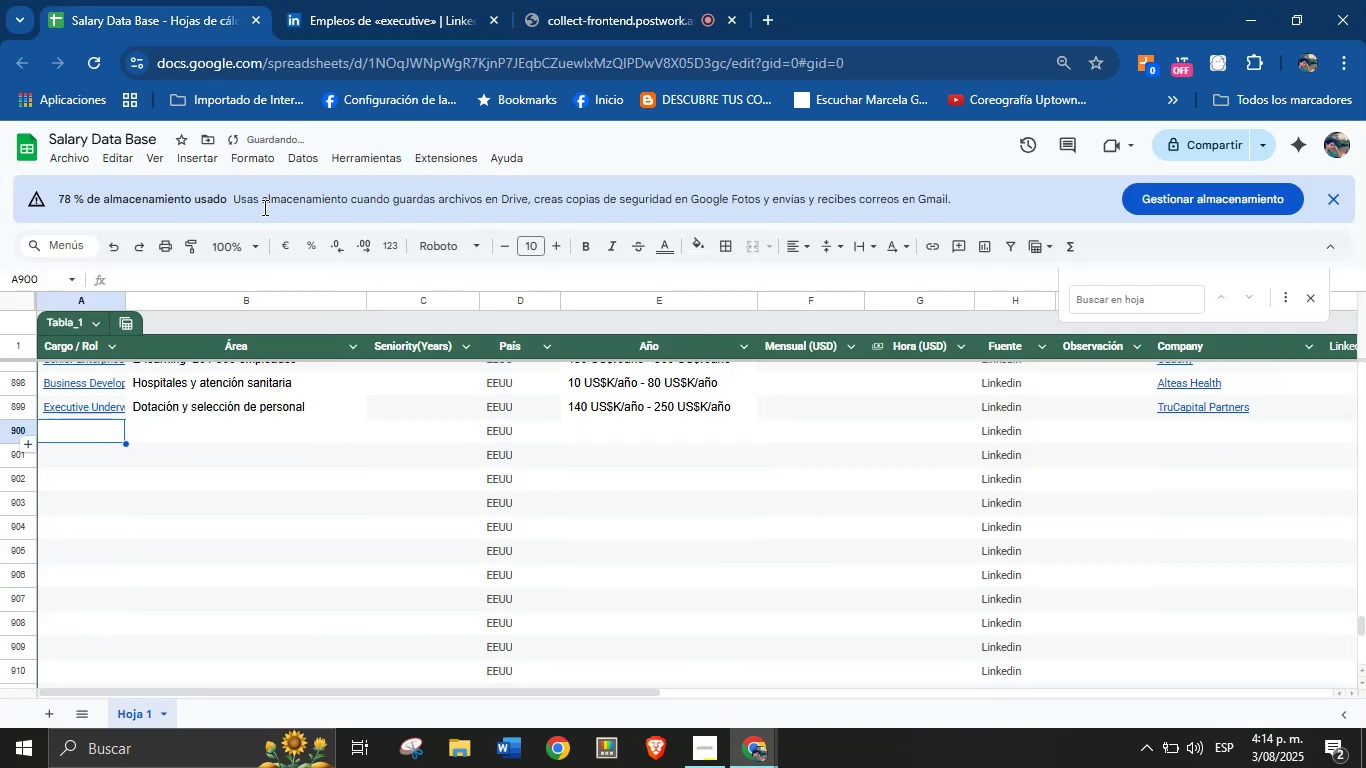 
left_click([413, 0])
 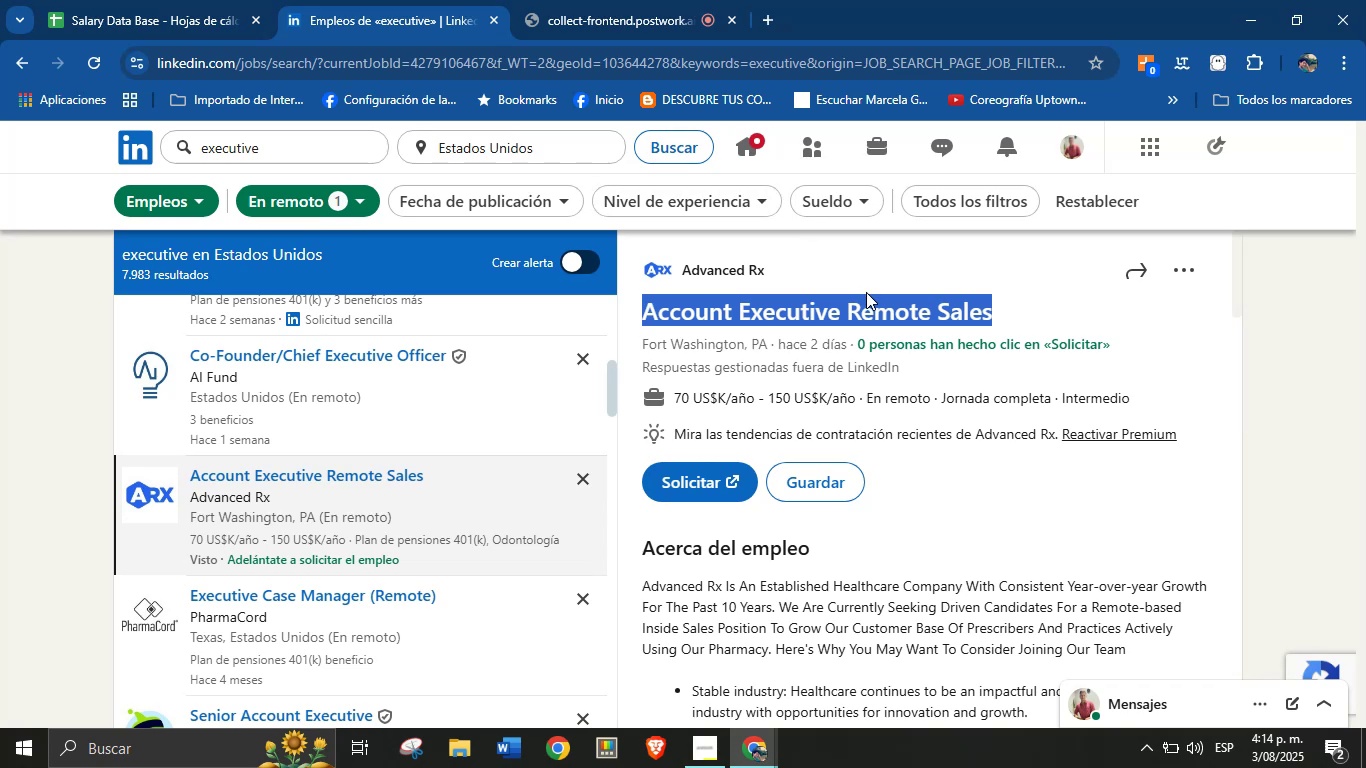 
left_click([1054, 304])
 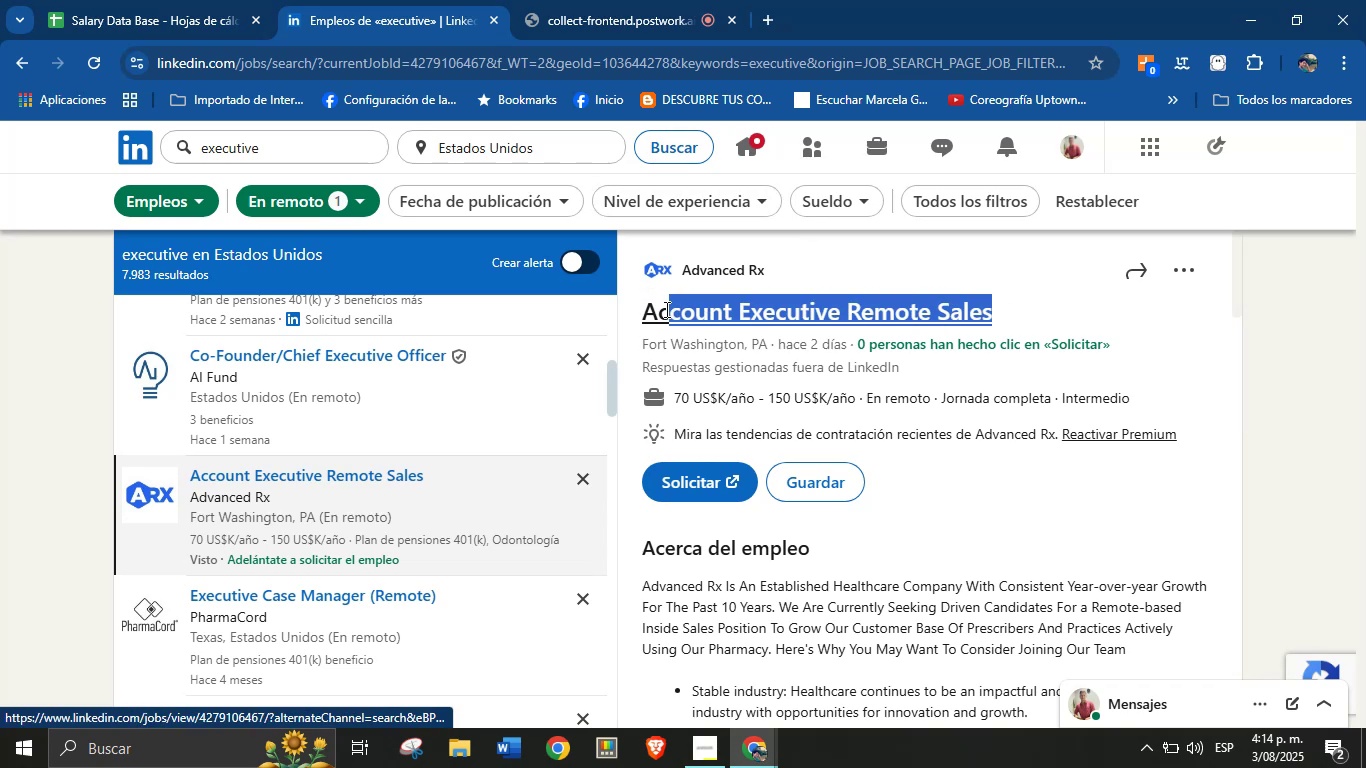 
key(Control+C)
 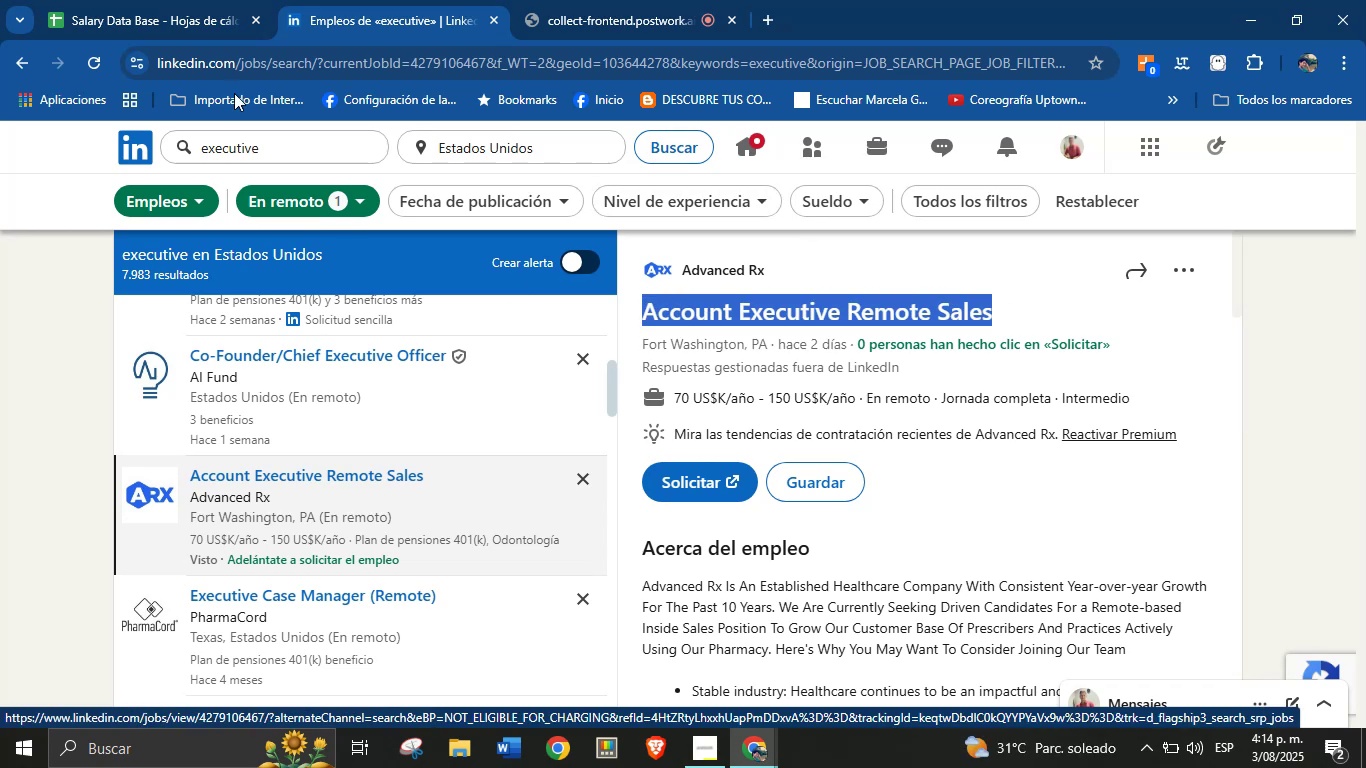 
left_click([179, 0])
 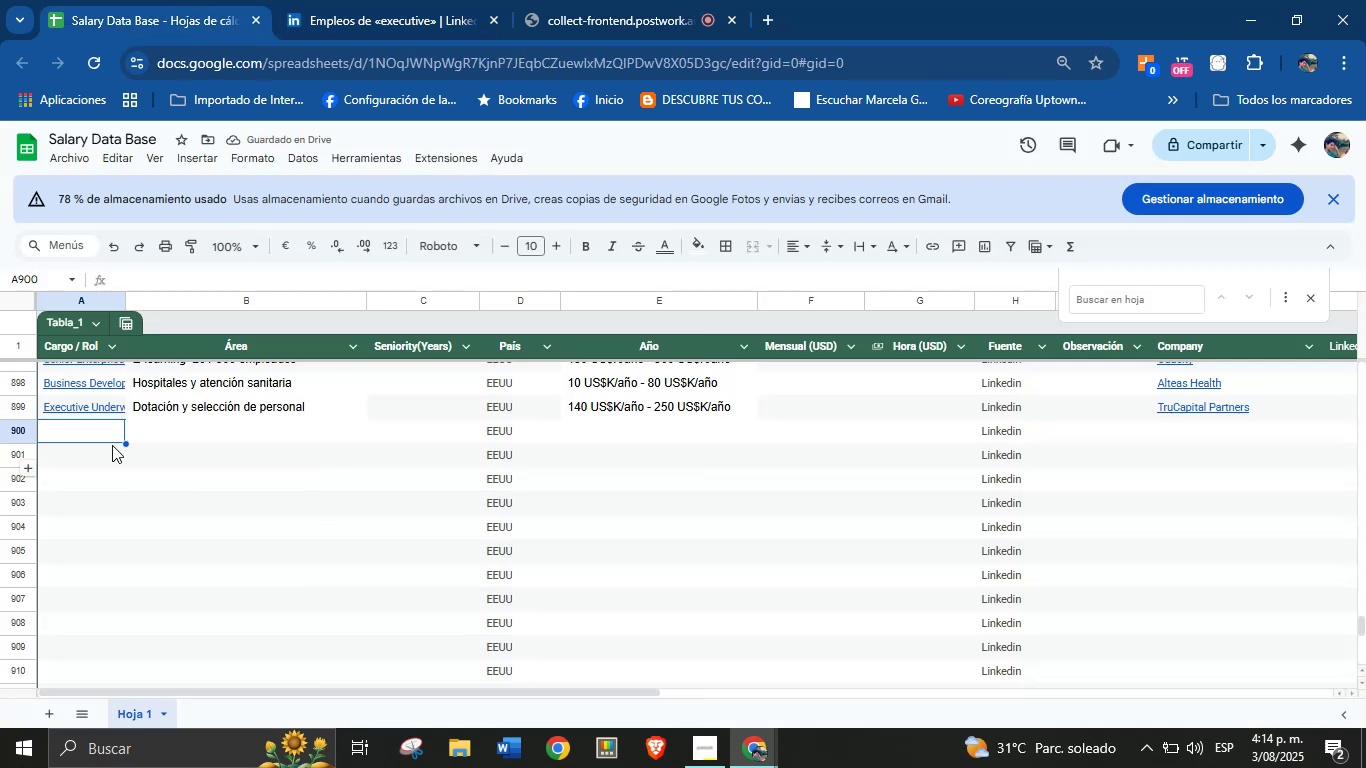 
key(Control+V)
 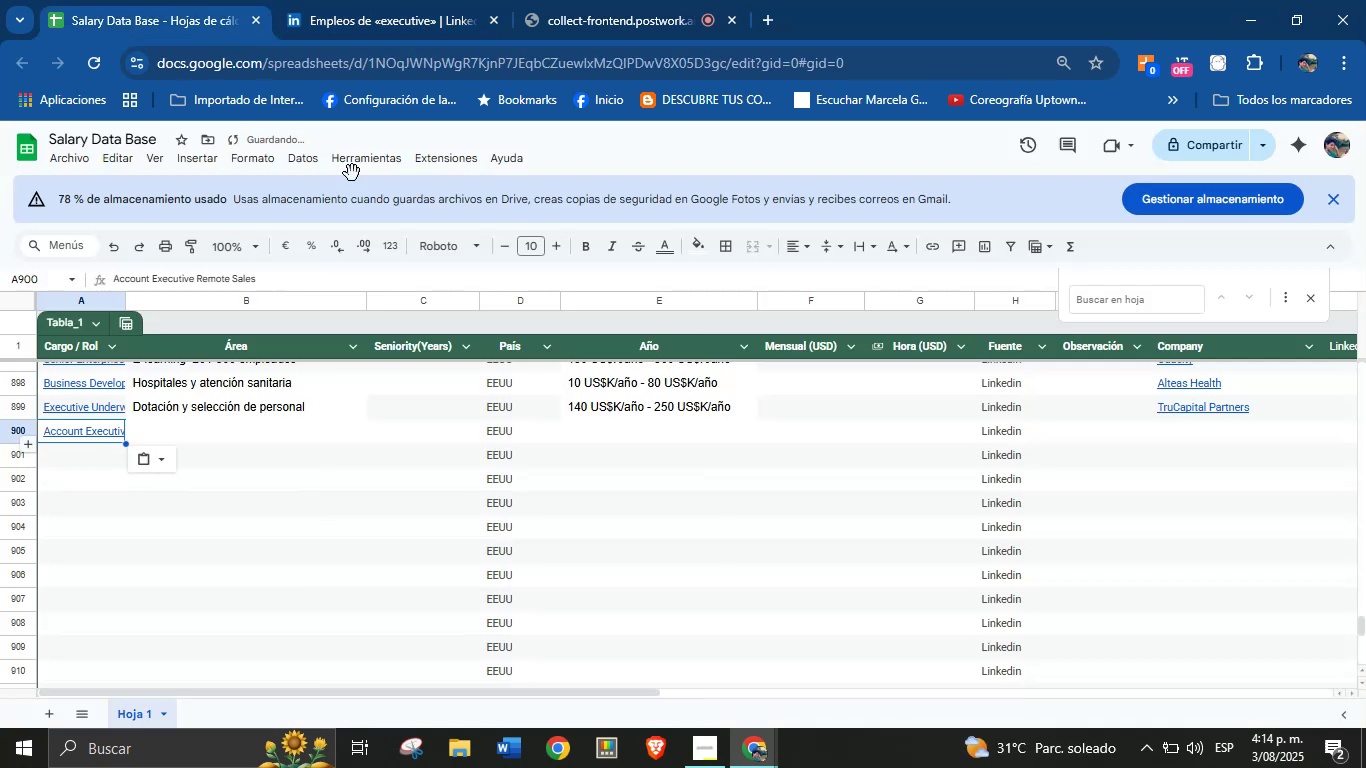 
left_click([409, 0])
 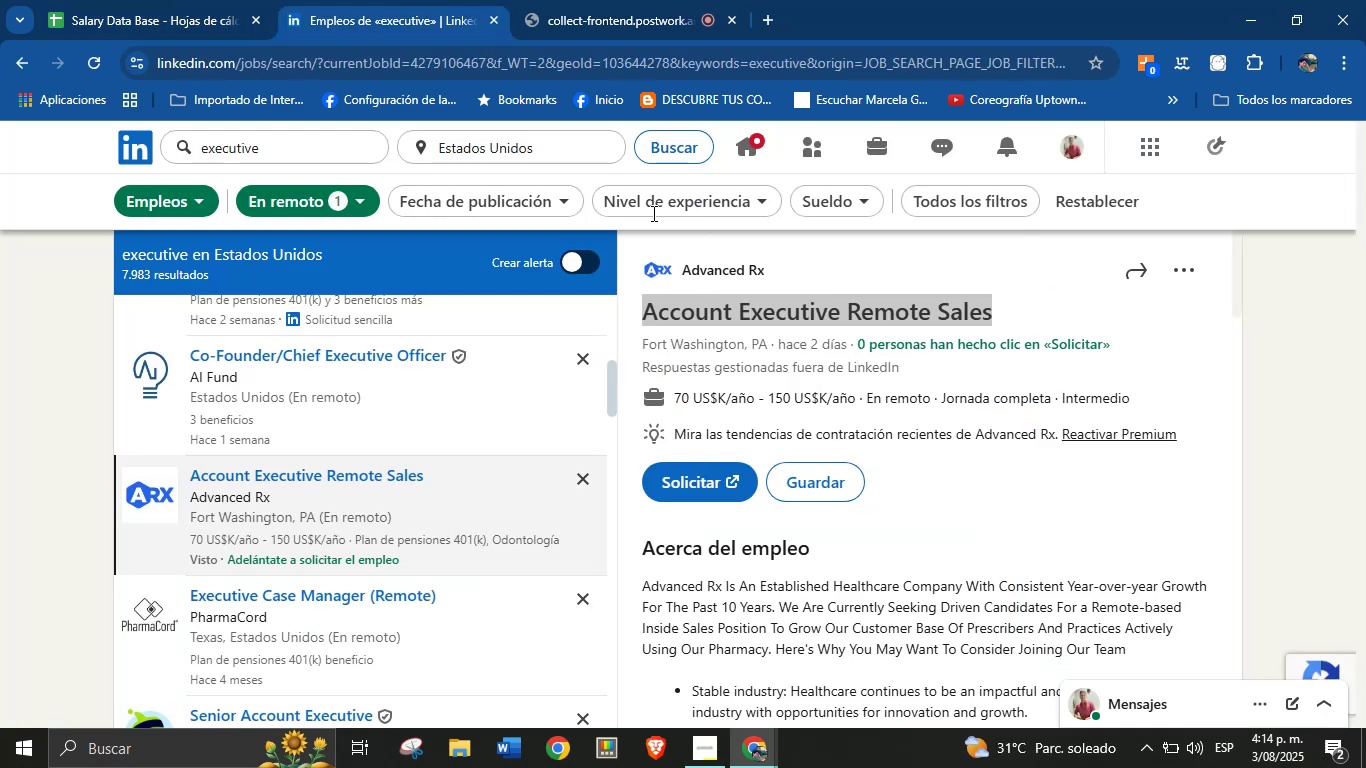 
left_click([789, 271])
 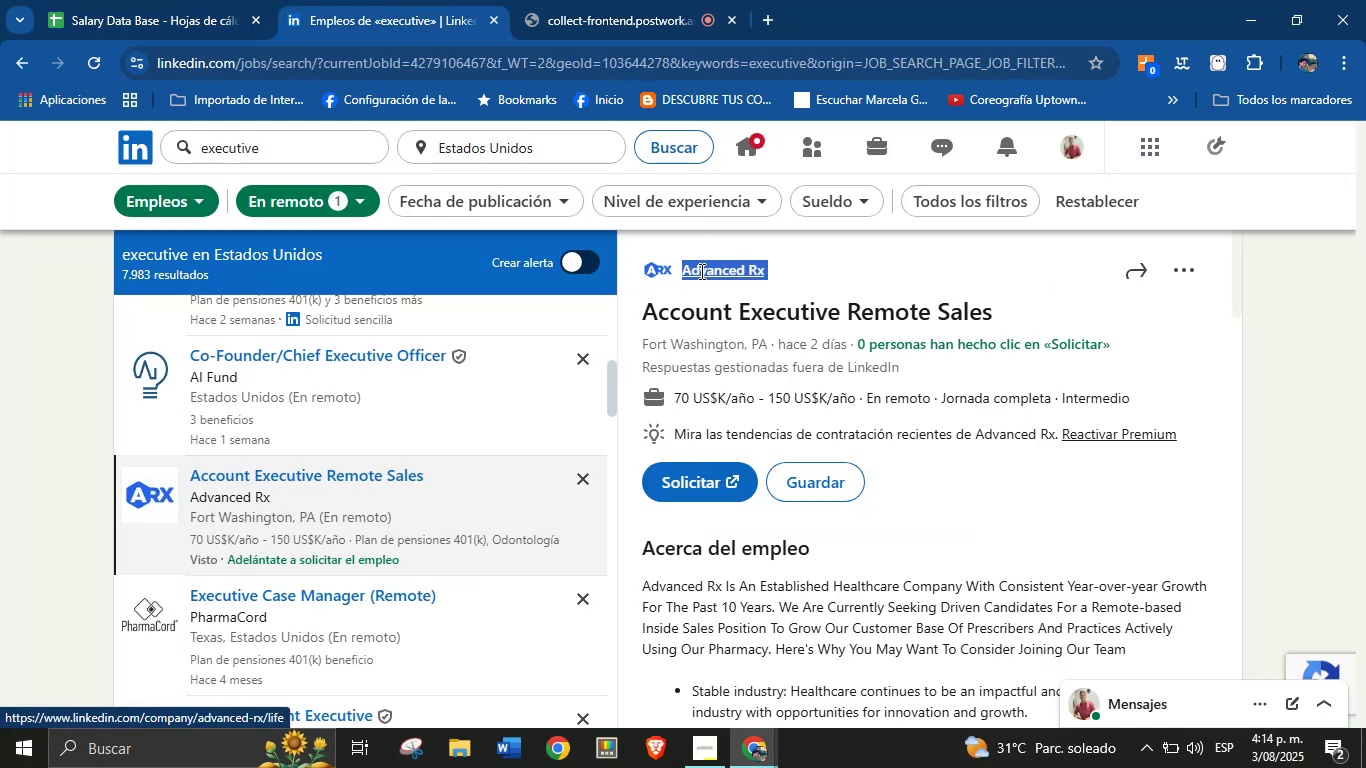 
key(Control+C)
 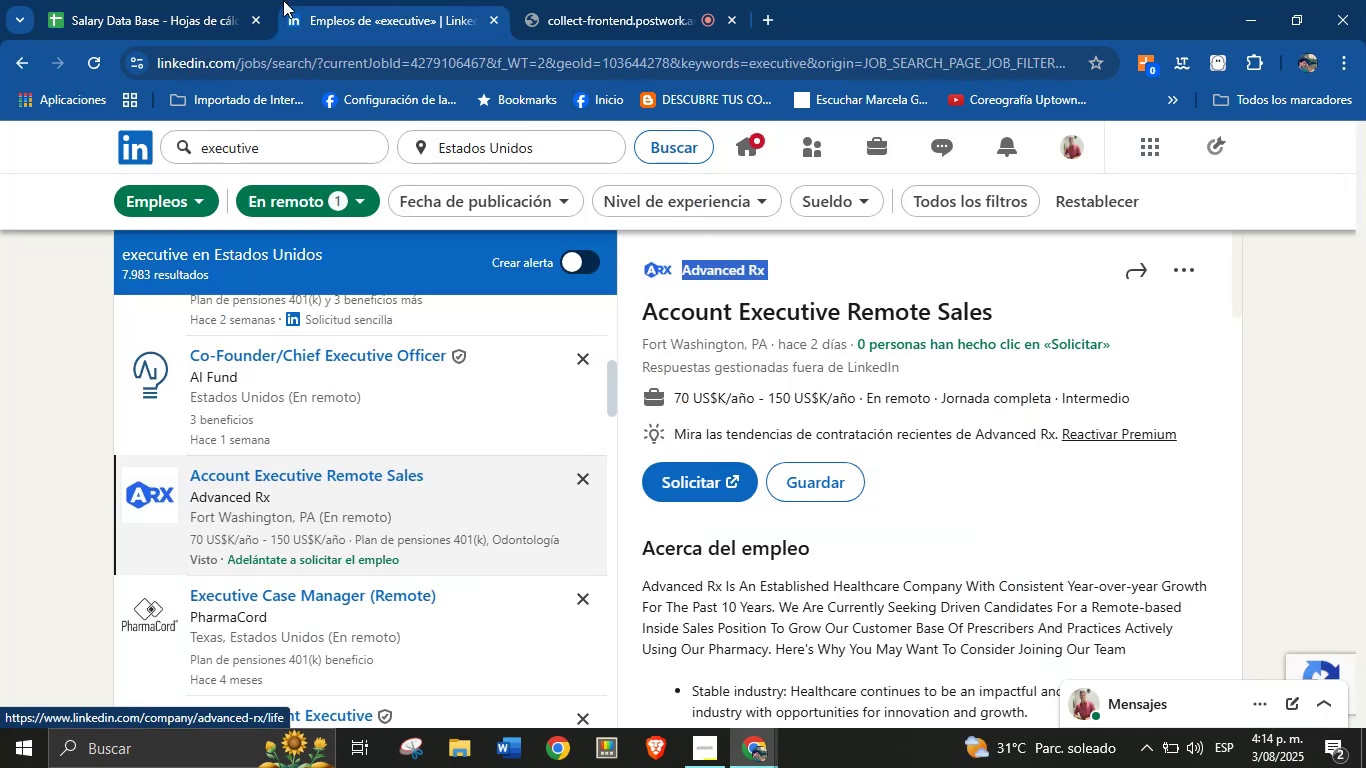 
left_click([272, 0])
 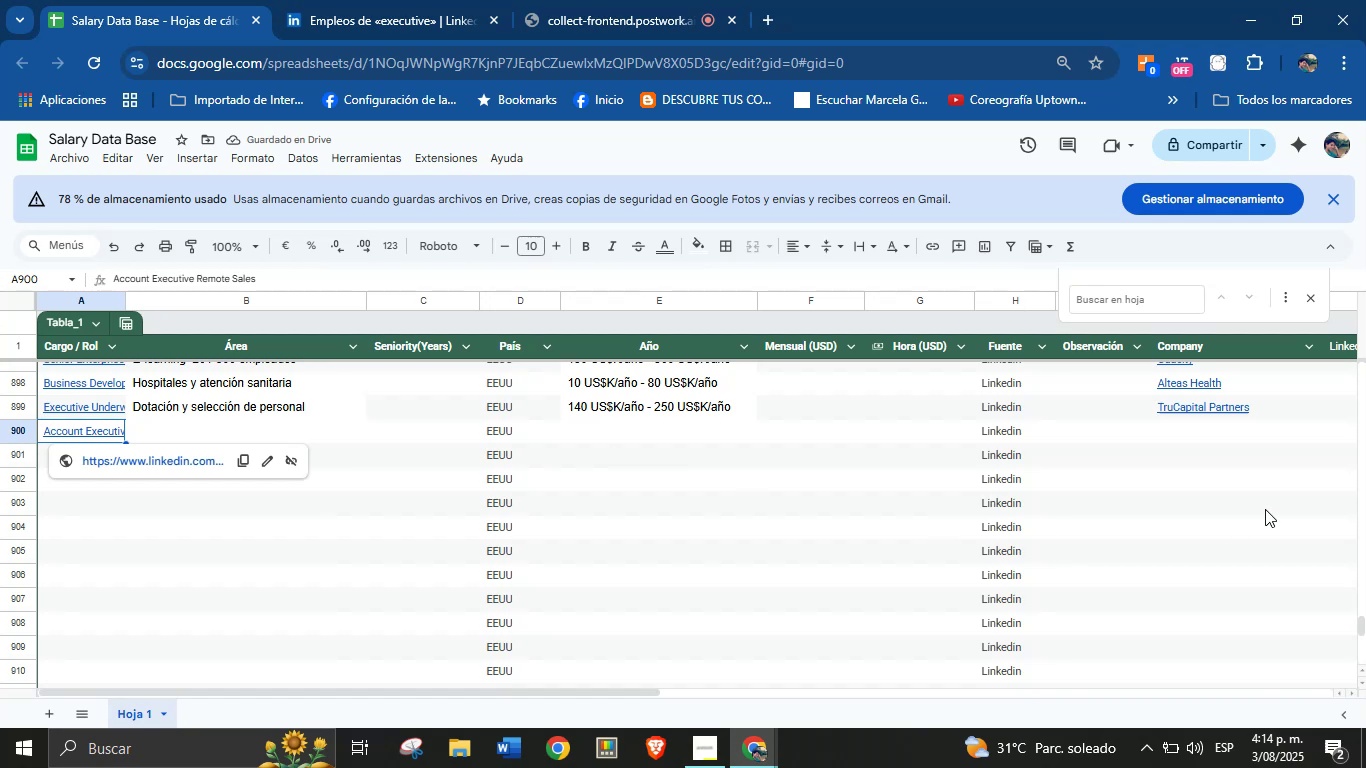 
left_click([1172, 424])
 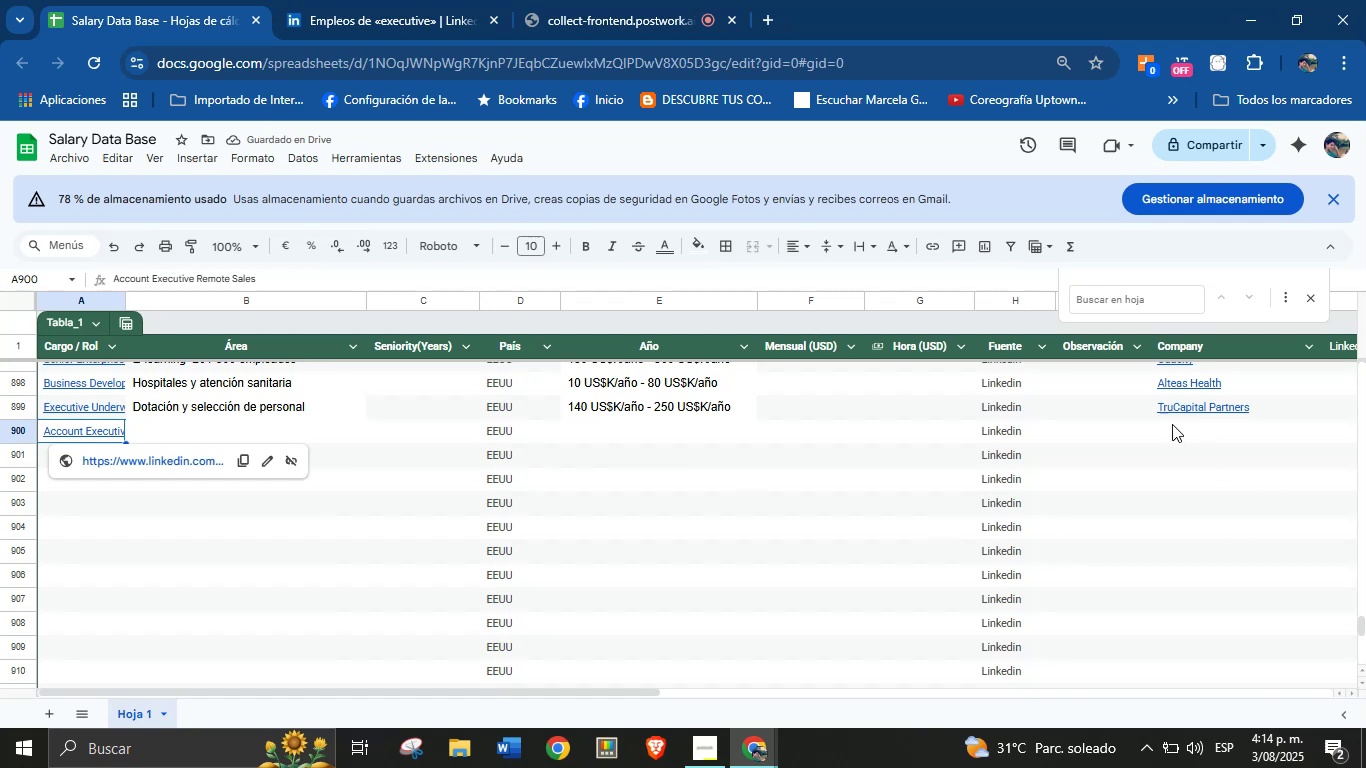 
key(Control+V)
 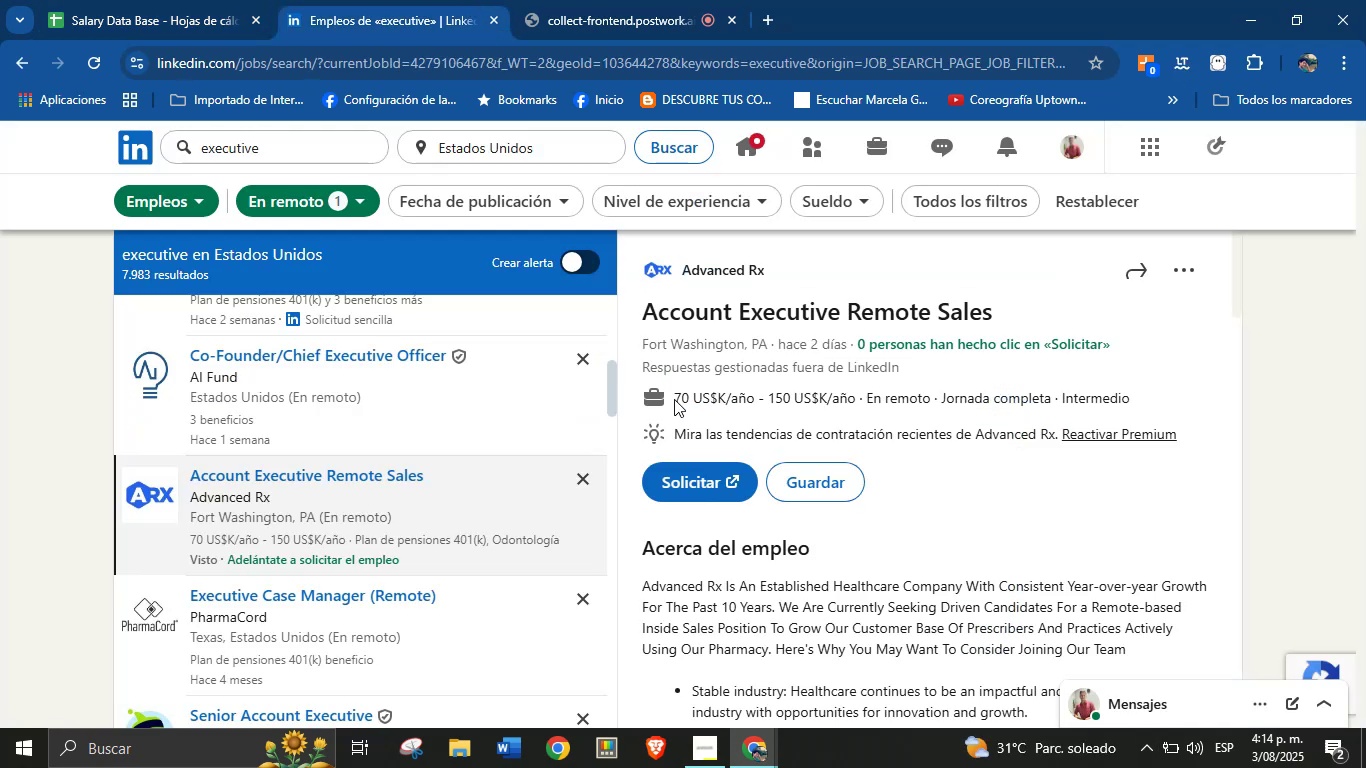 
key(Control+C)
 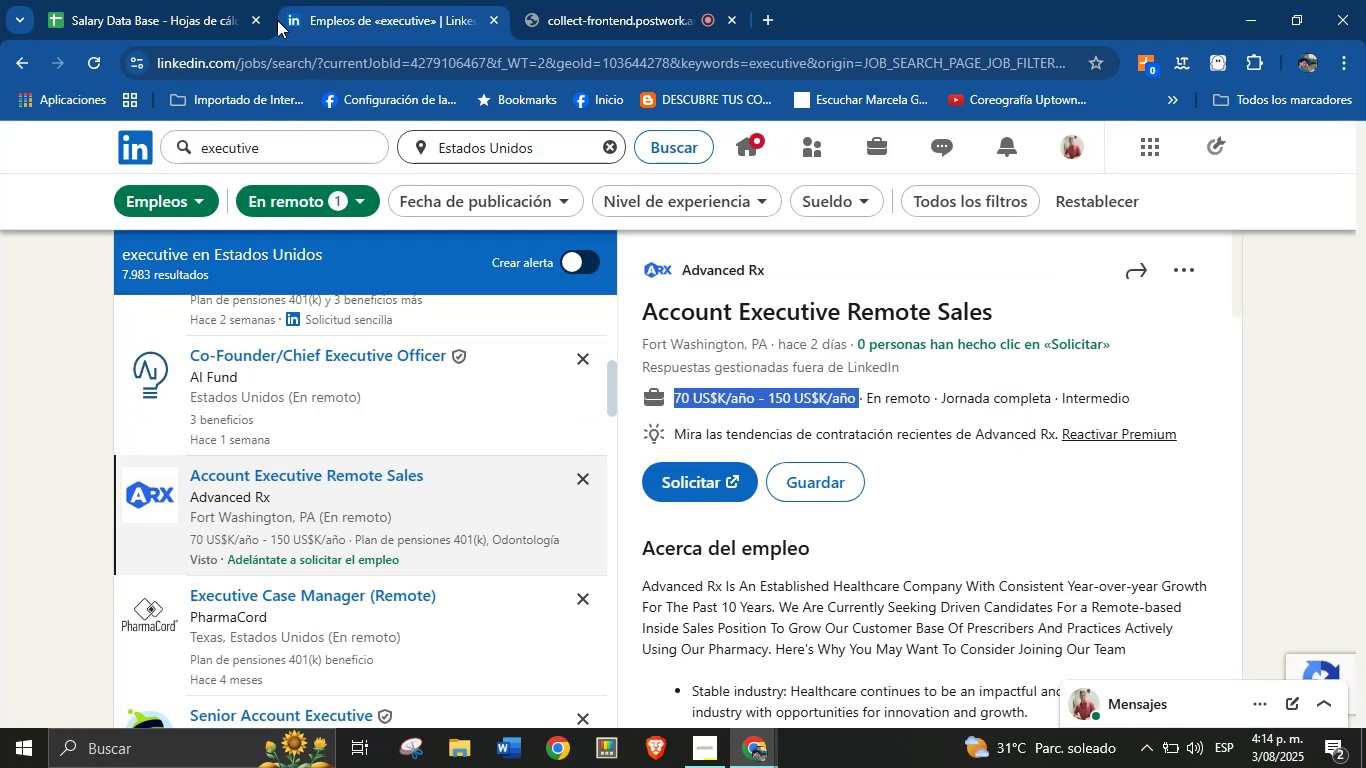 
left_click([187, 0])
 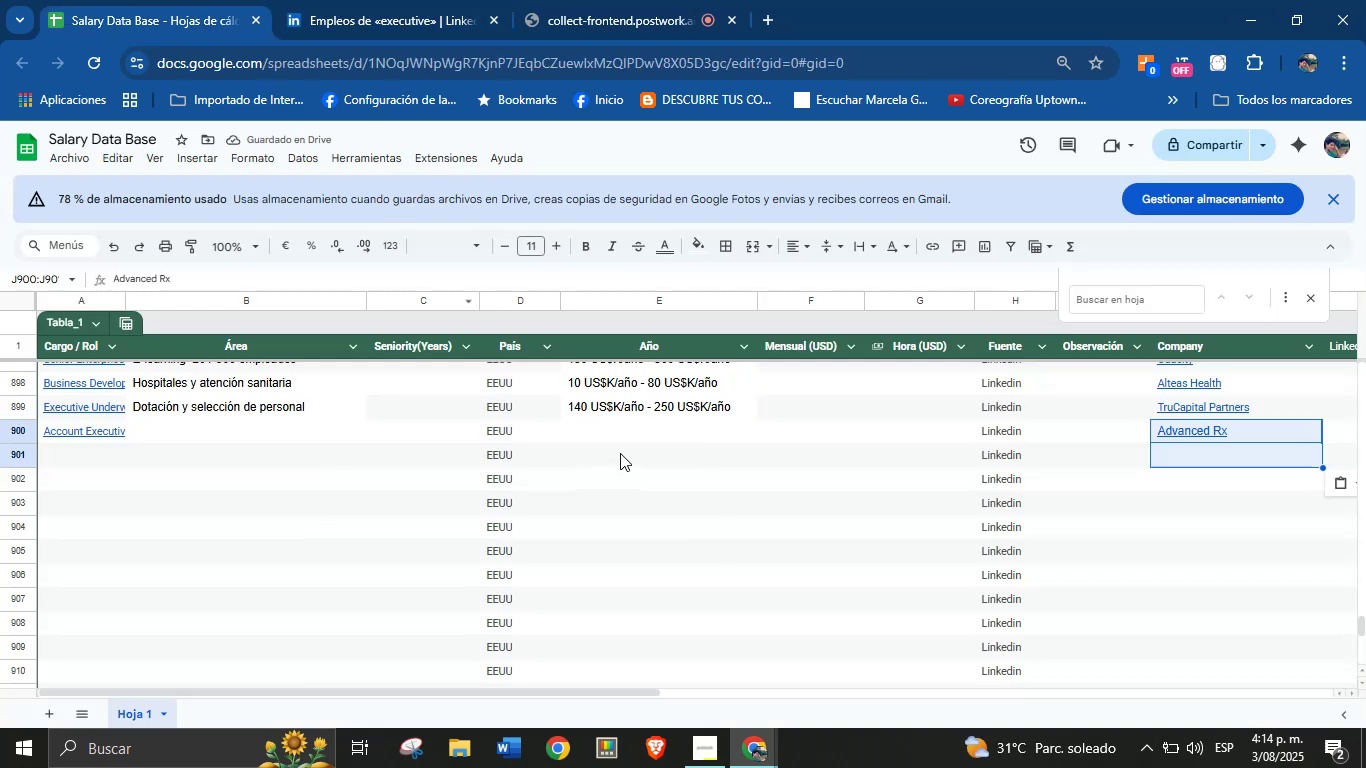 
key(Control+V)
 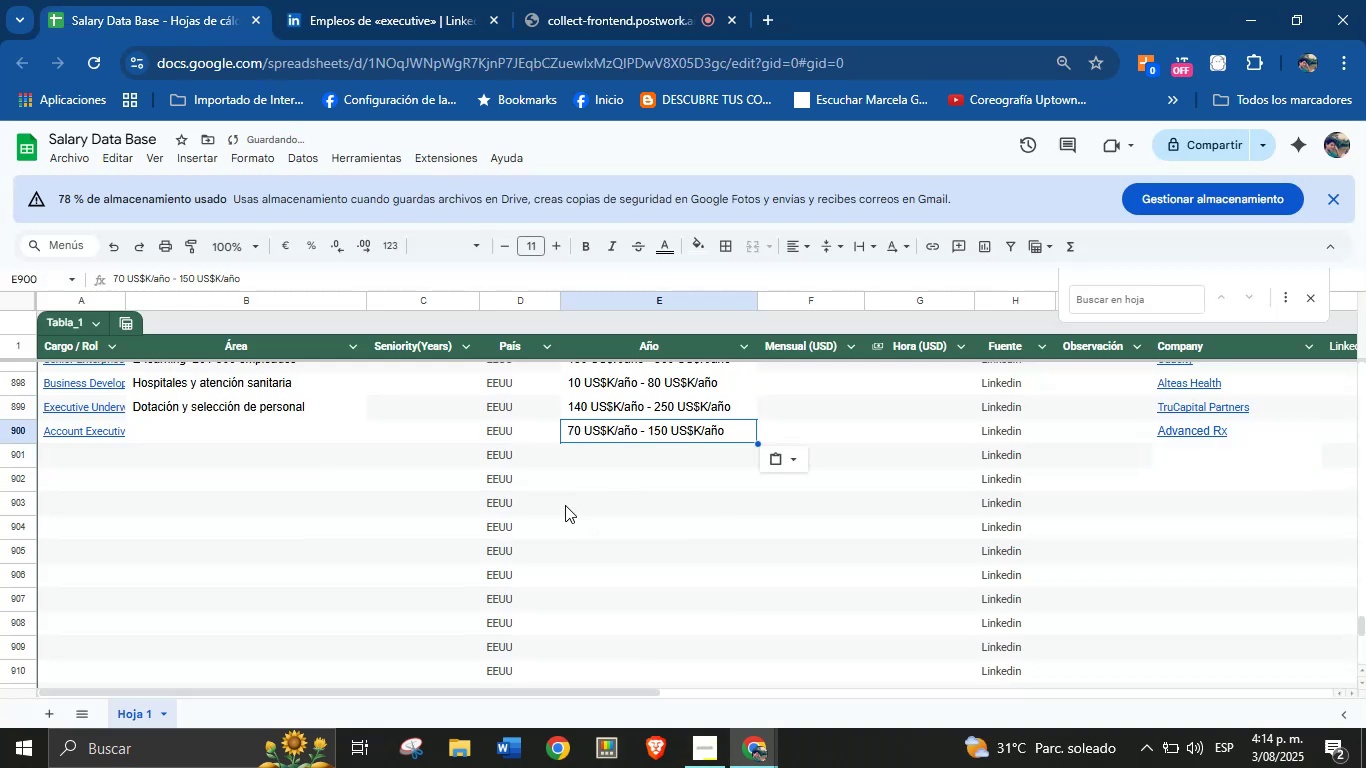 
left_click([346, 0])
 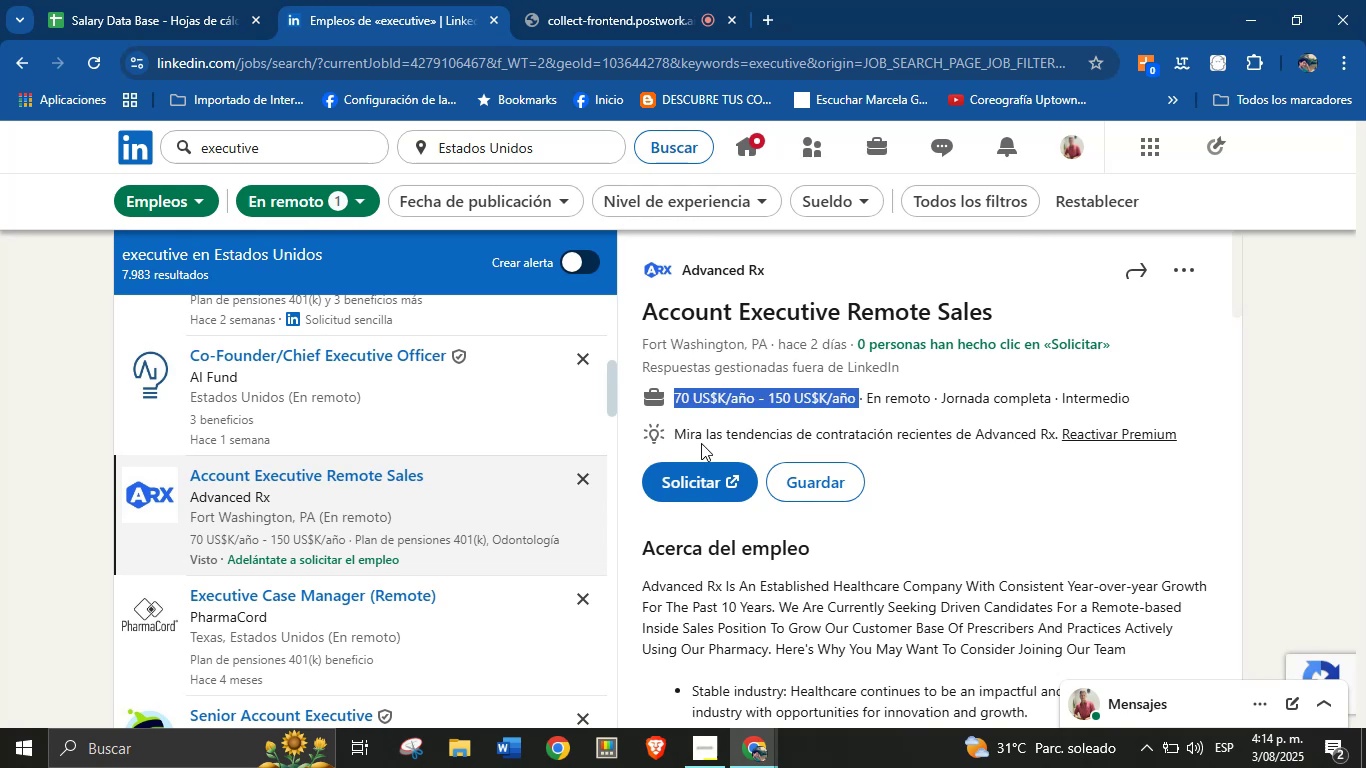 
scroll: coordinate [795, 534], scroll_direction: down, amount: 22.0
 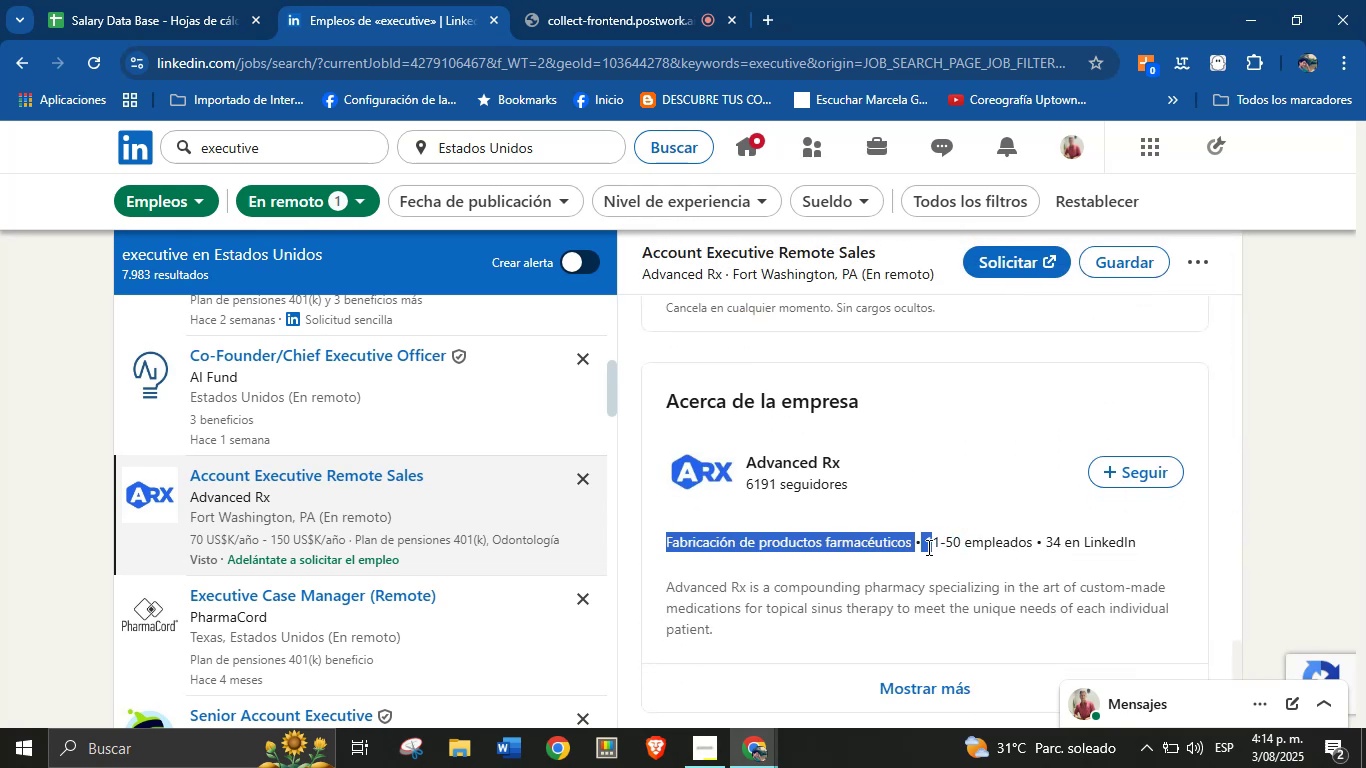 
key(Control+C)
 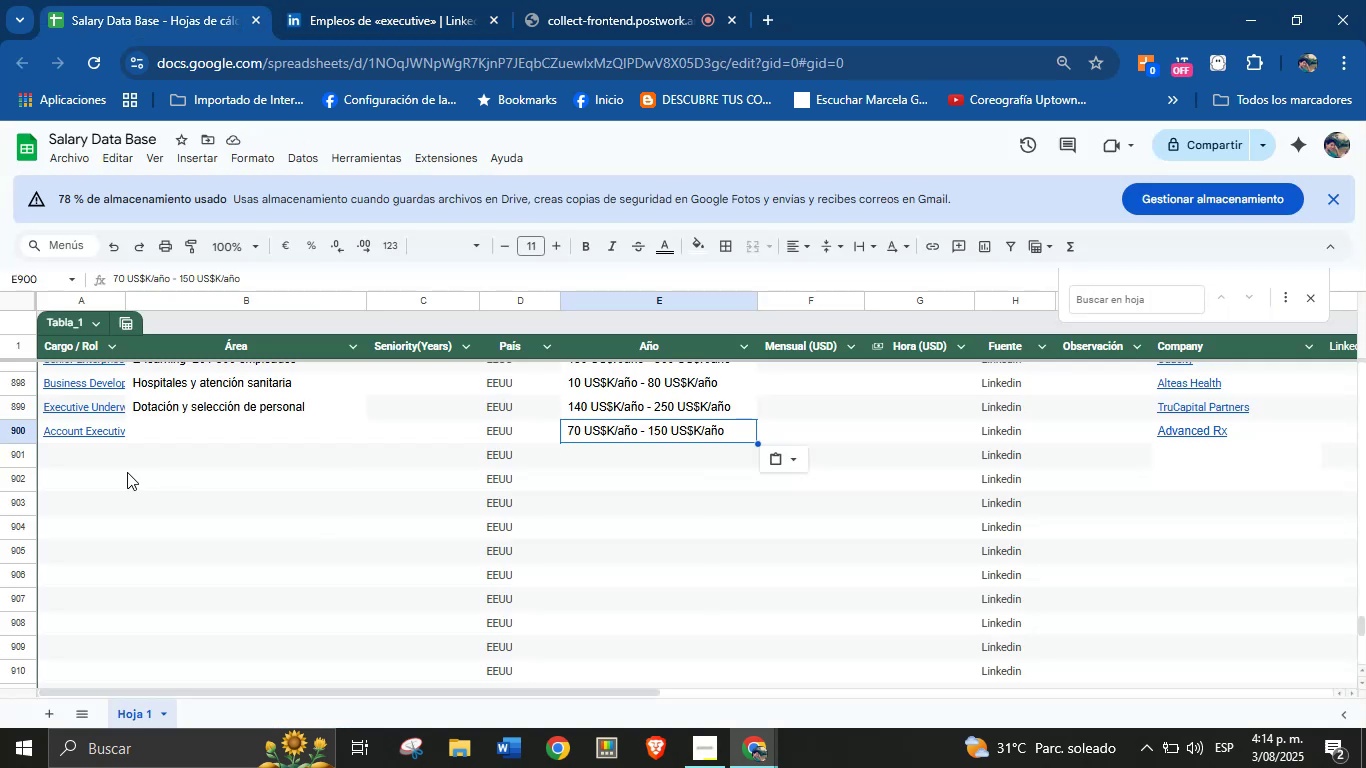 
left_click([209, 439])
 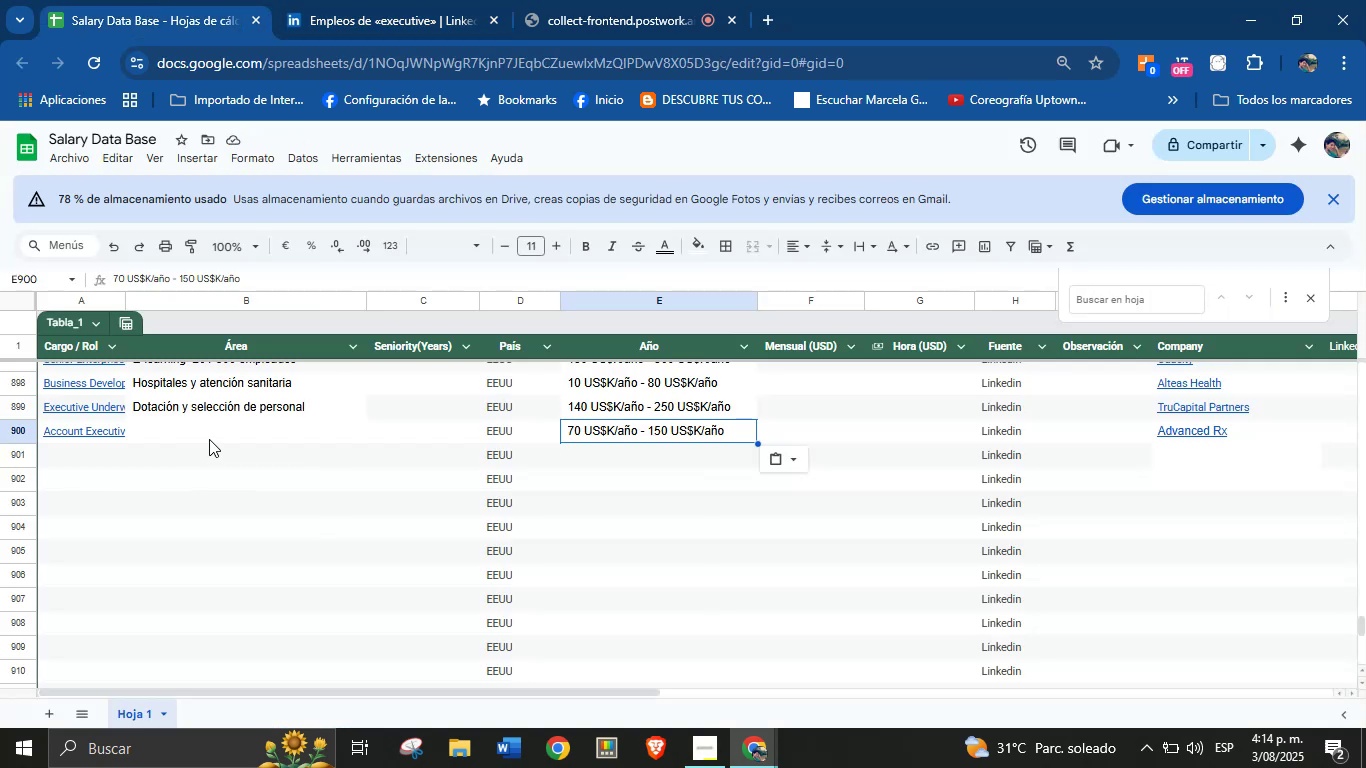 
key(Control+V)
 